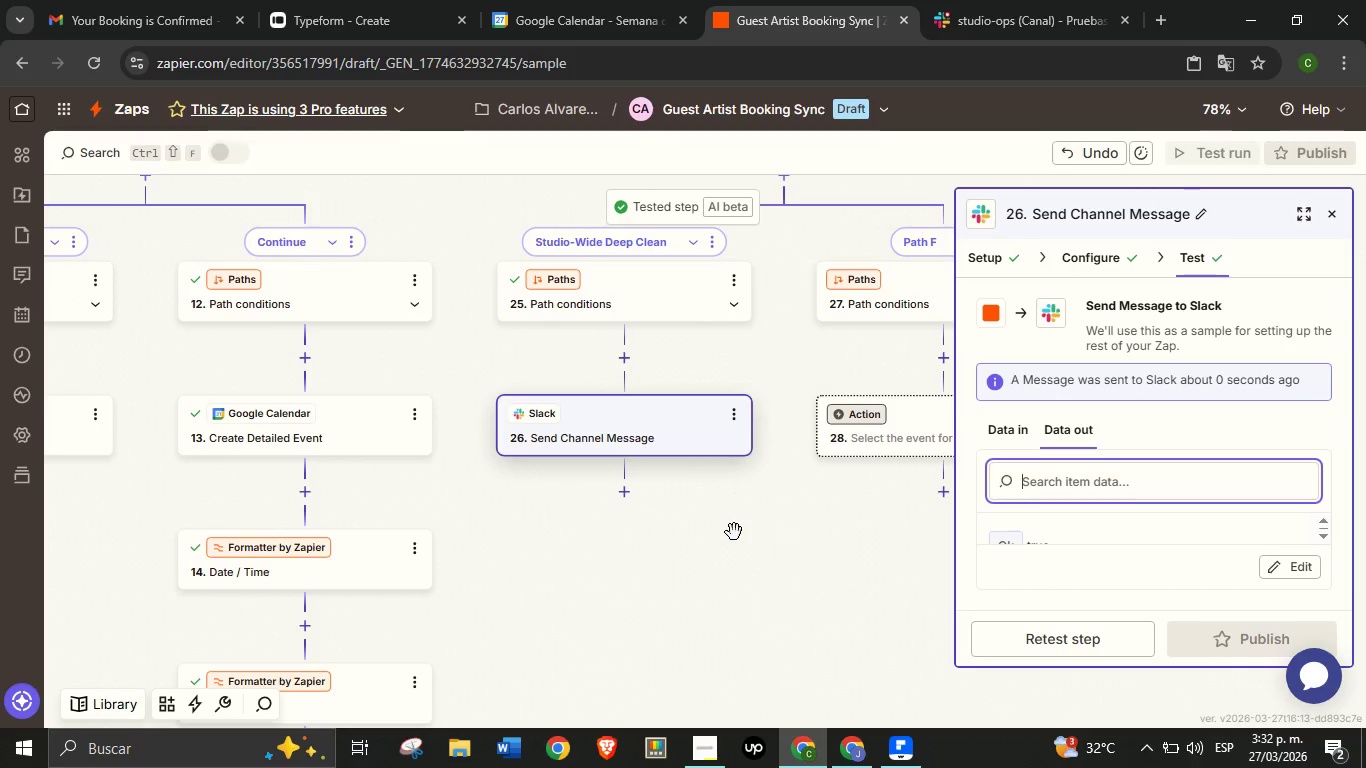 
left_click_drag(start_coordinate=[745, 530], to_coordinate=[634, 525])
 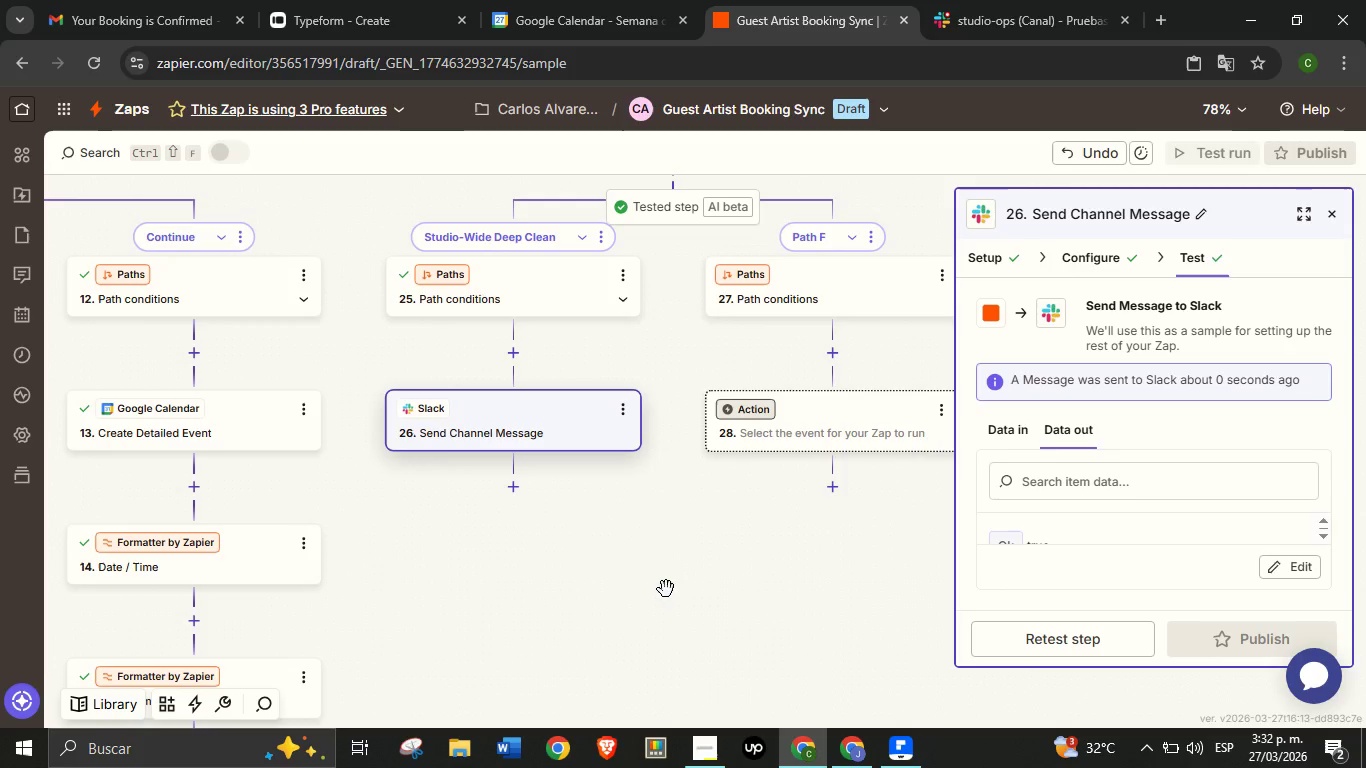 
left_click_drag(start_coordinate=[732, 532], to_coordinate=[662, 595])
 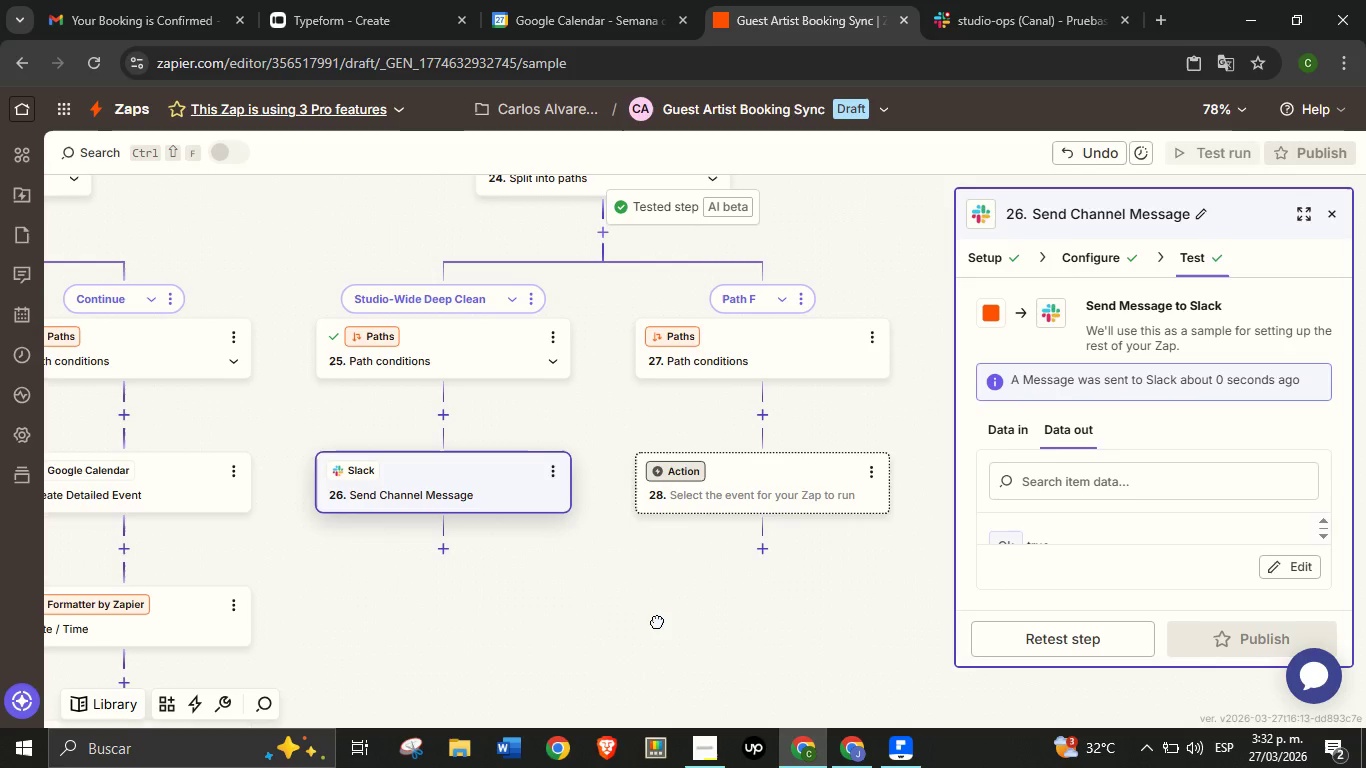 
left_click_drag(start_coordinate=[633, 646], to_coordinate=[597, 672])
 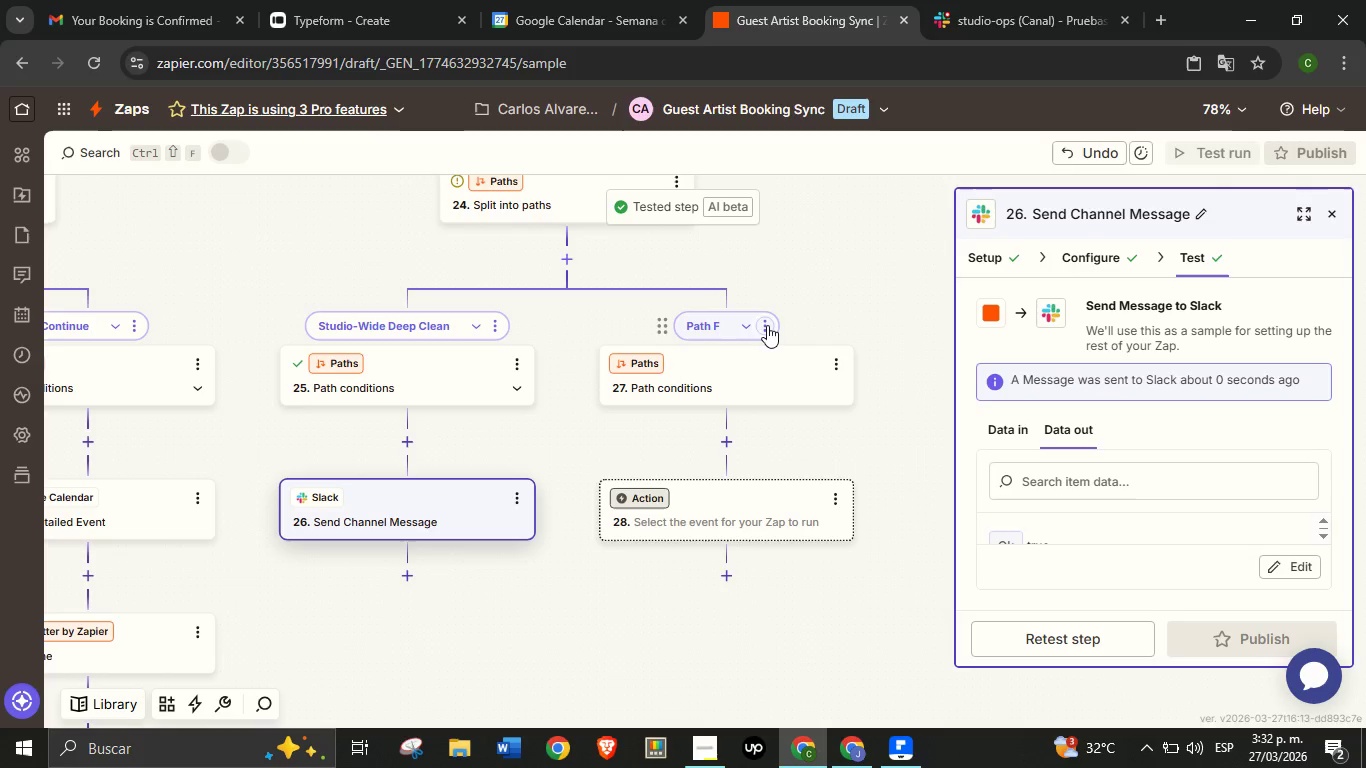 
wait(6.61)
 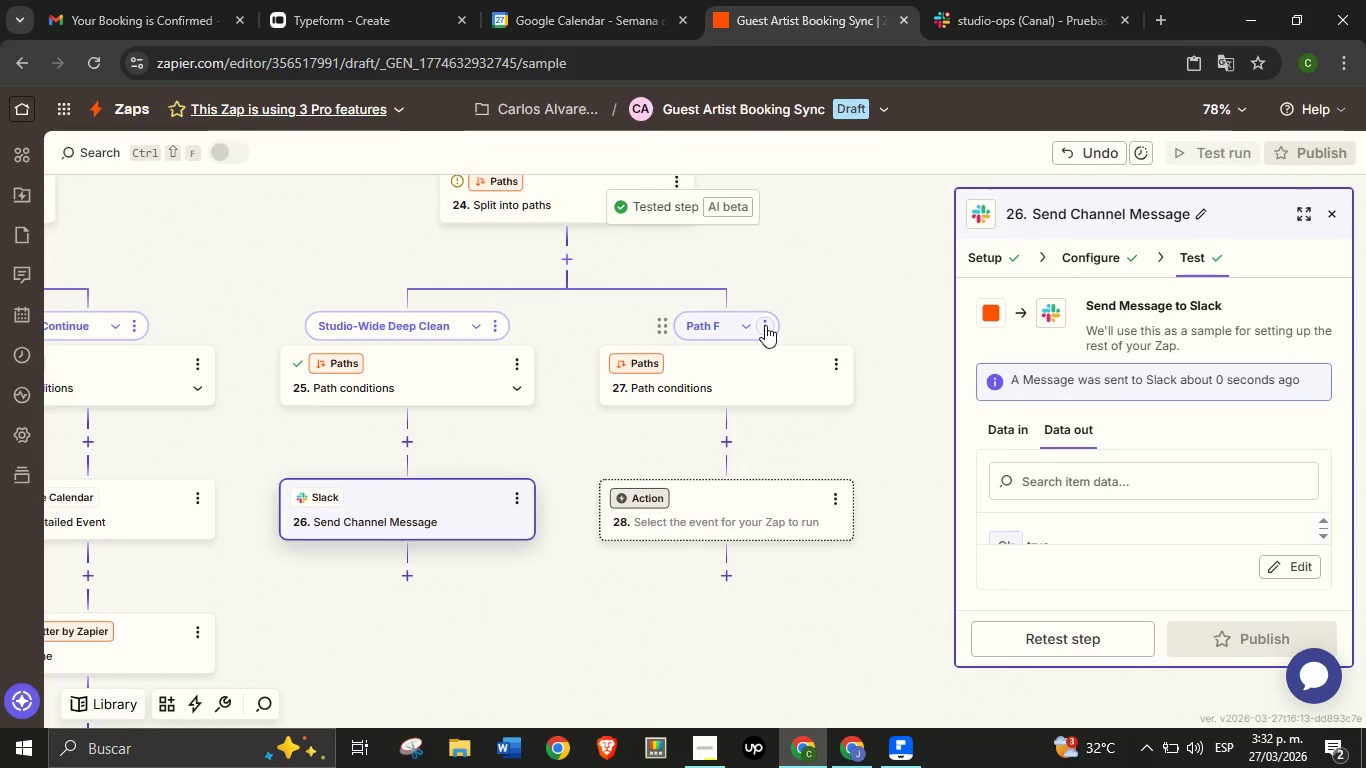 
left_click([767, 324])
 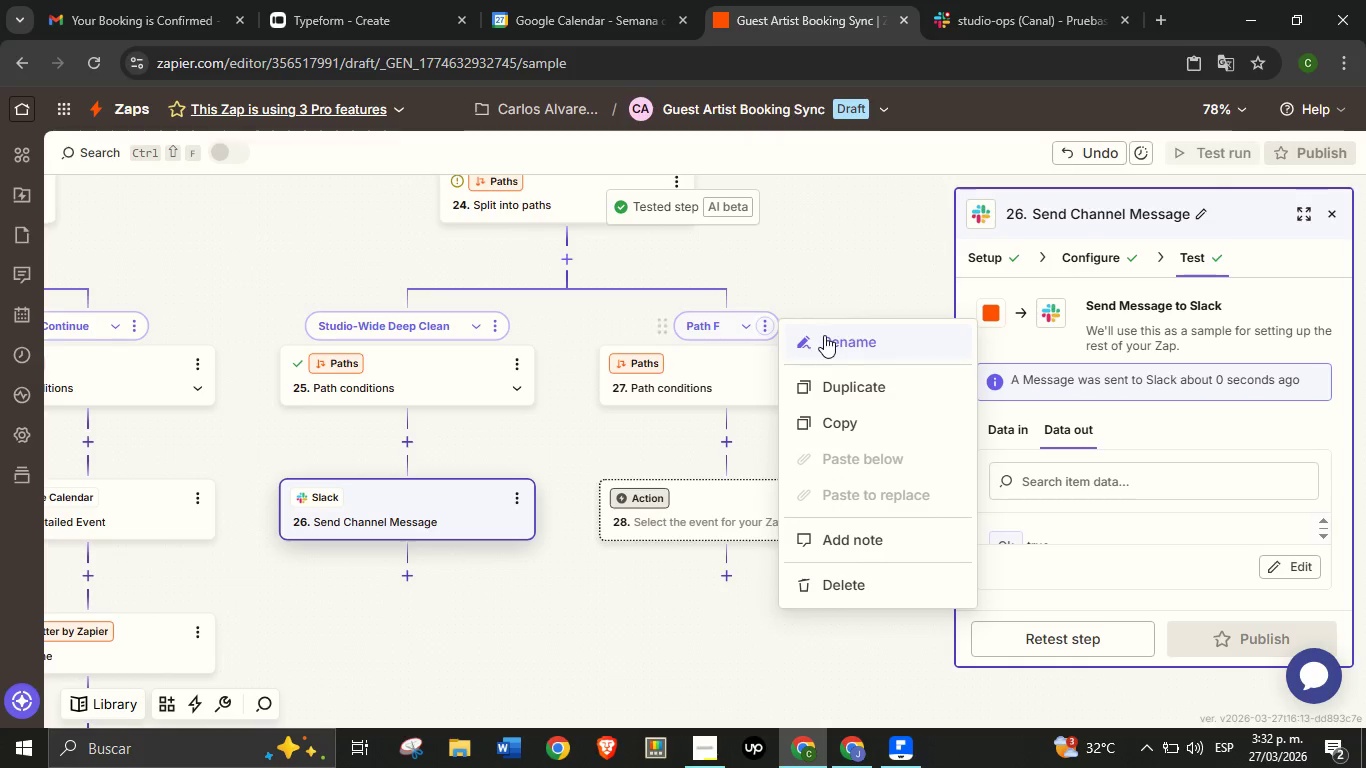 
left_click([824, 335])
 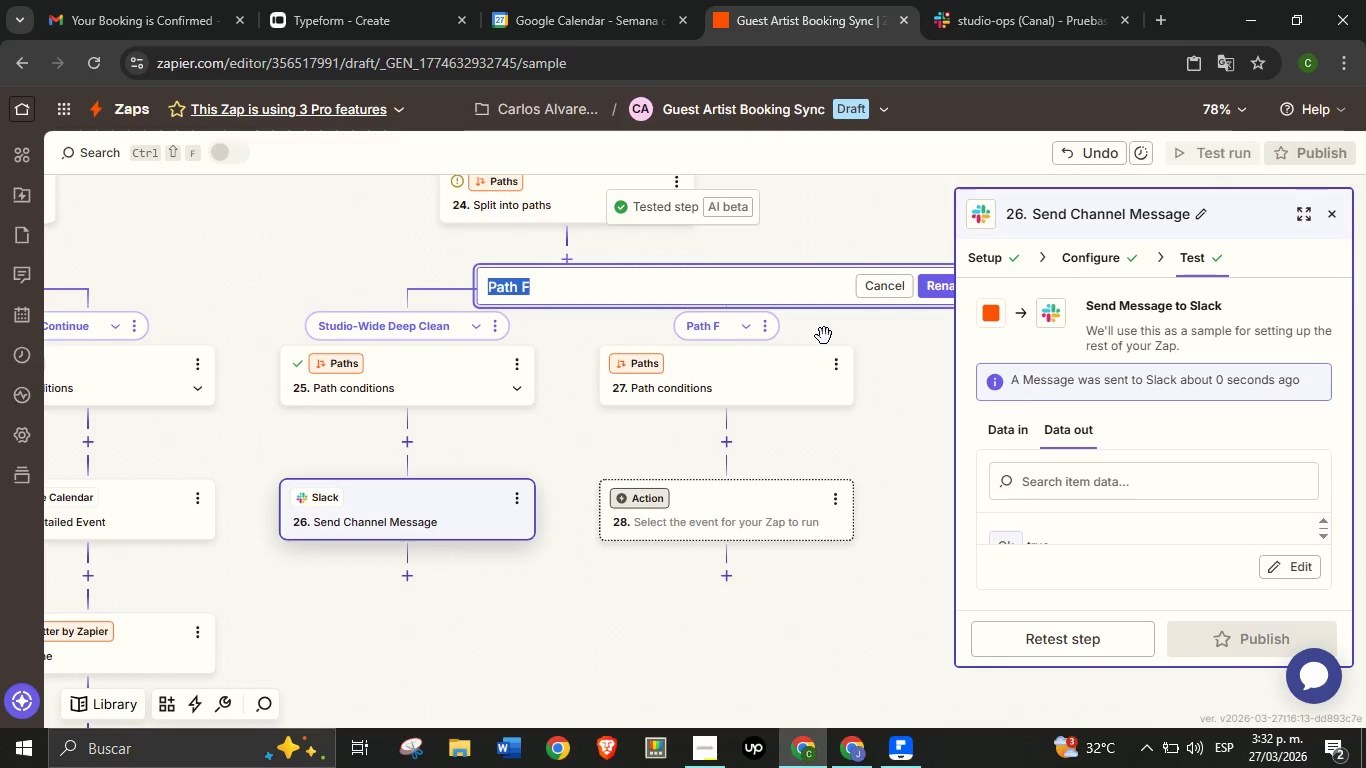 
type(Continue)
 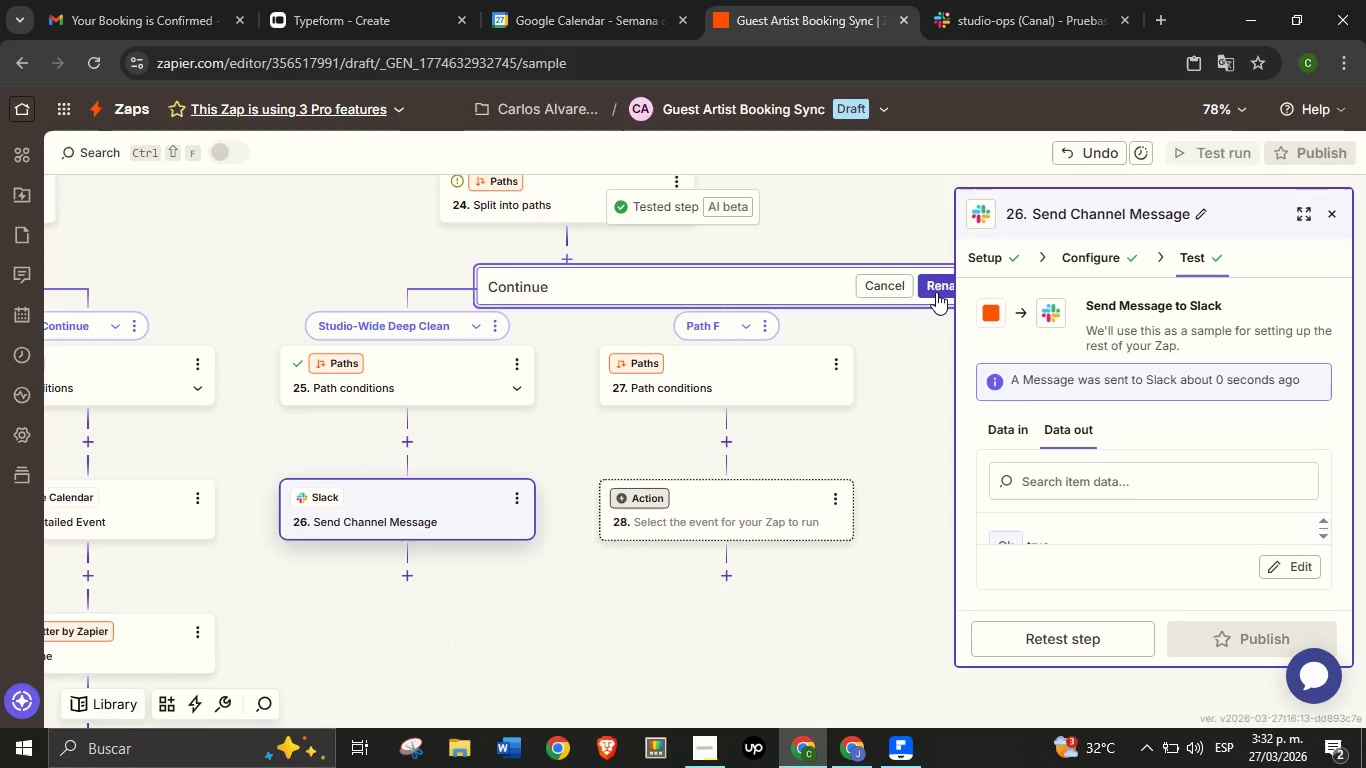 
left_click([937, 290])
 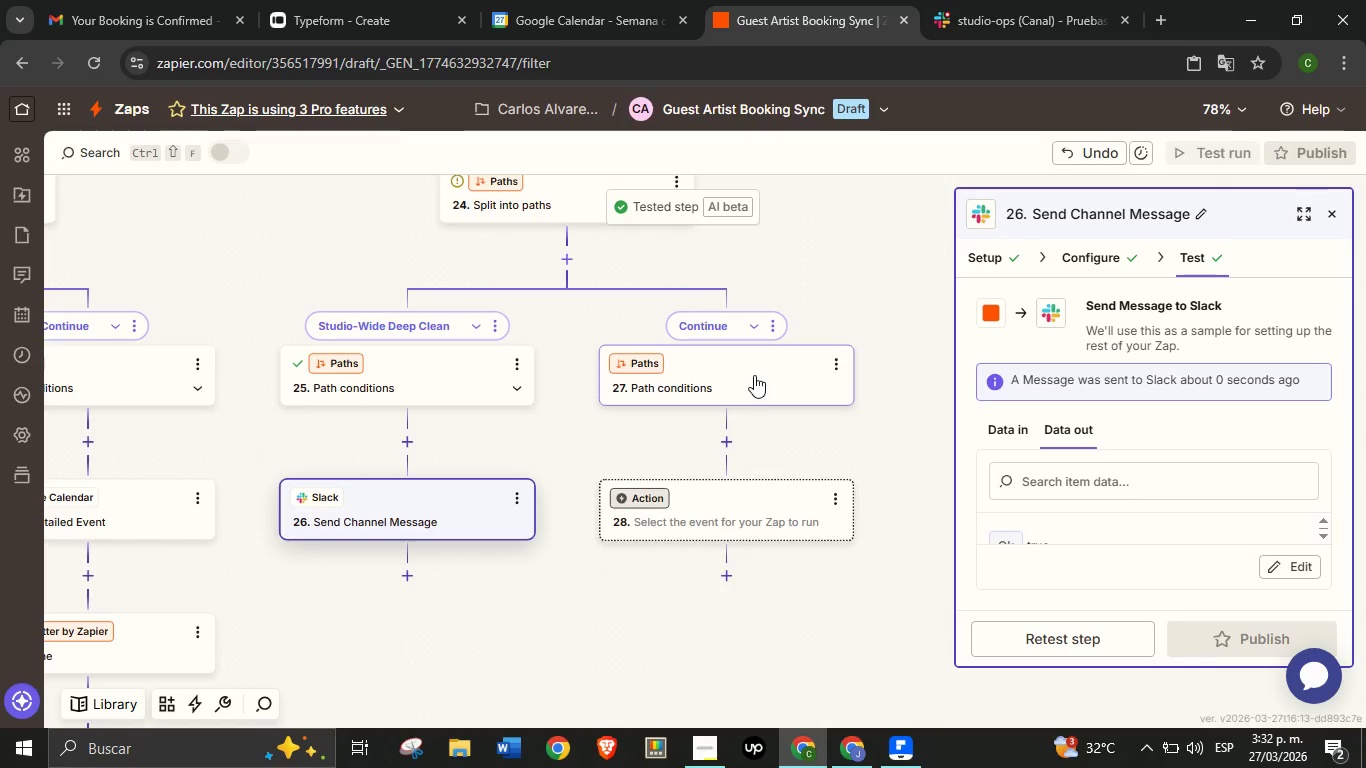 
left_click([754, 374])
 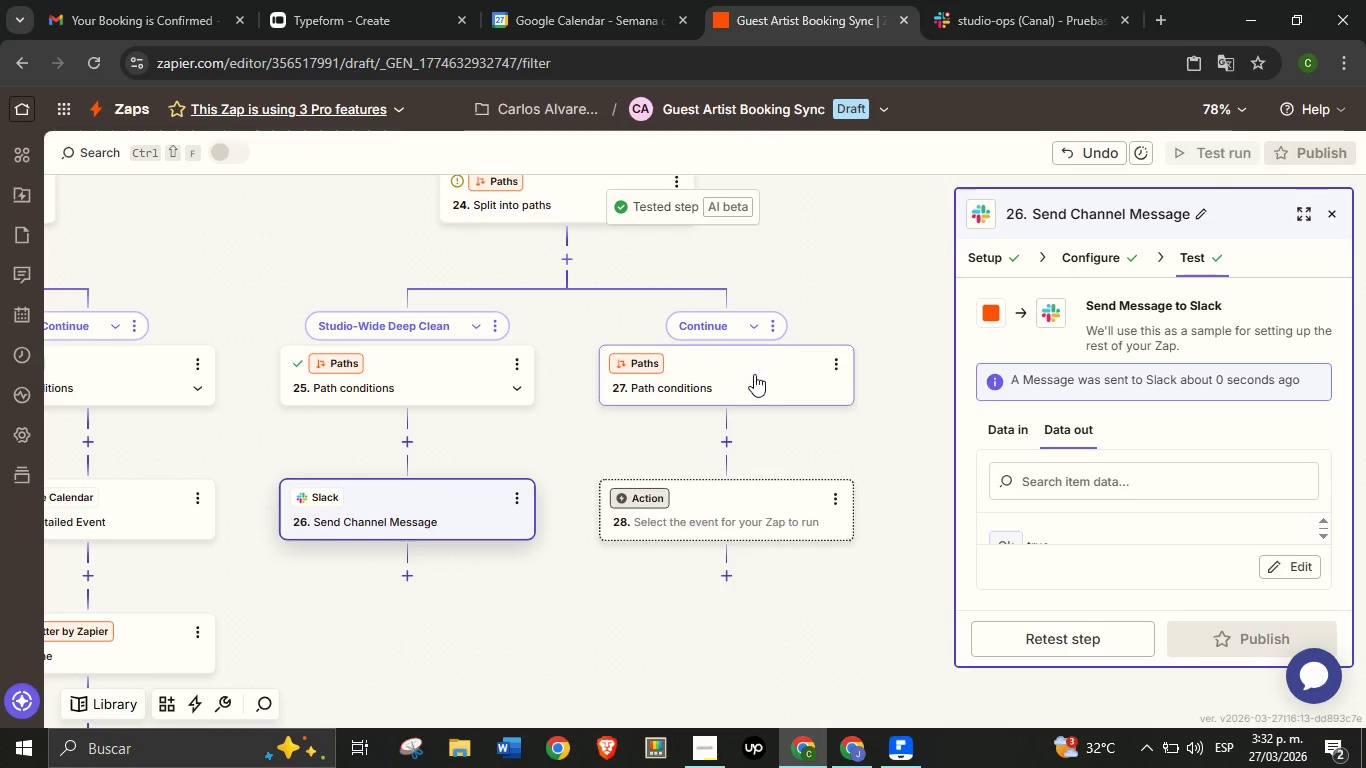 
left_click([754, 374])
 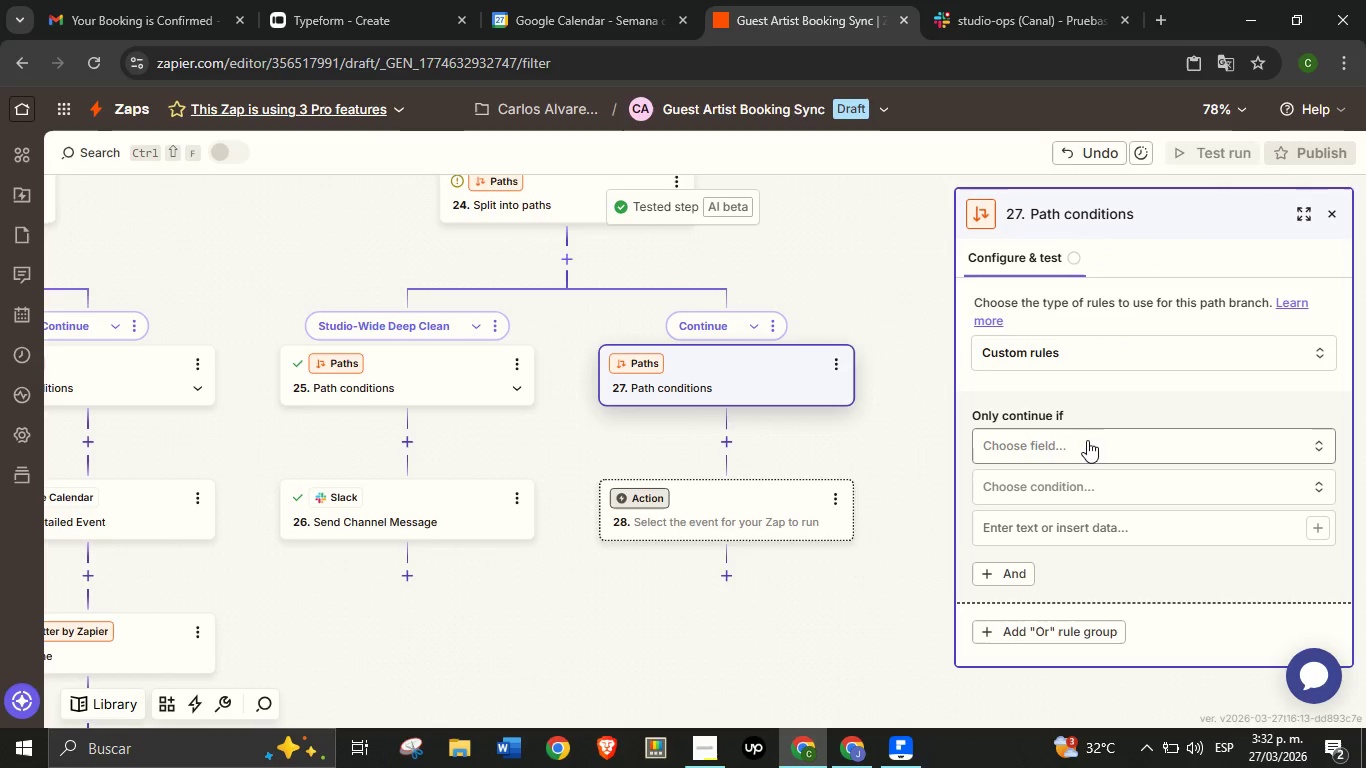 
left_click([1087, 441])
 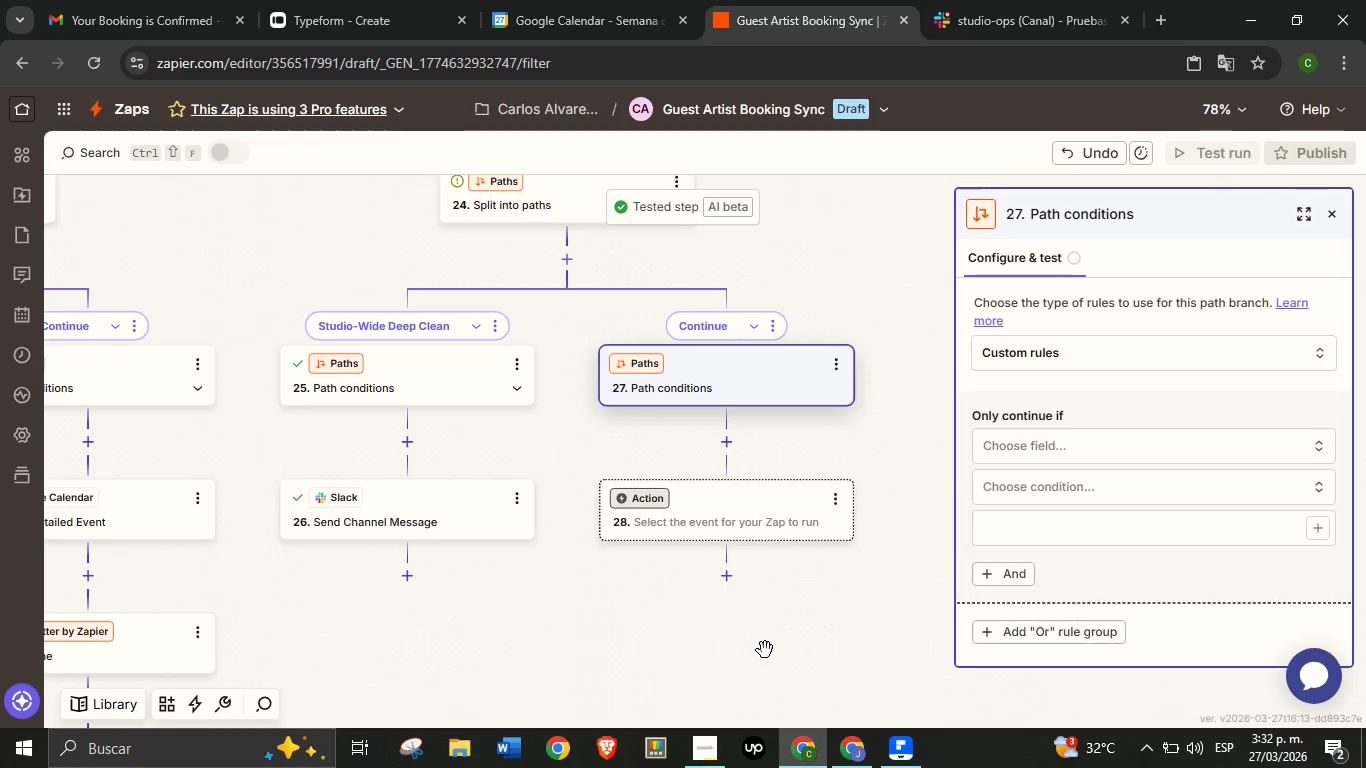 
left_click([765, 652])
 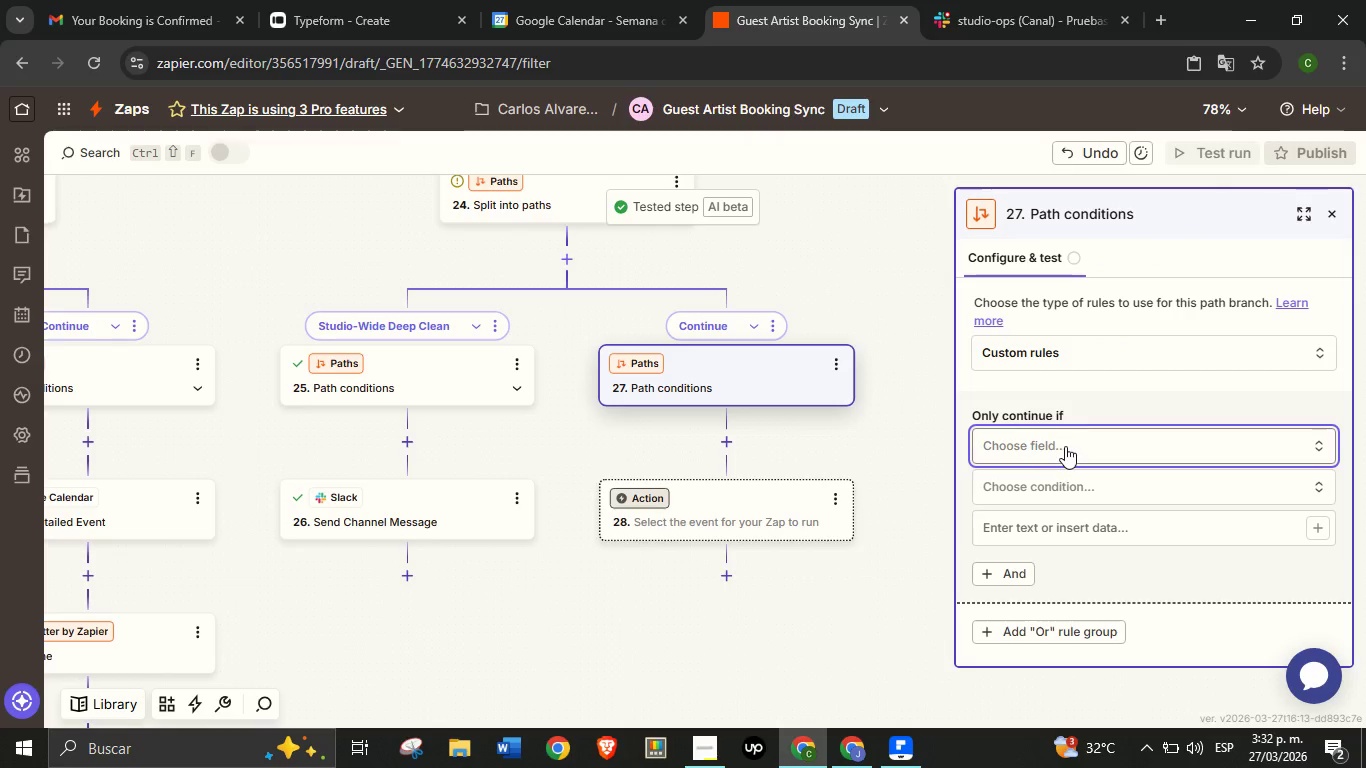 
left_click([1065, 446])
 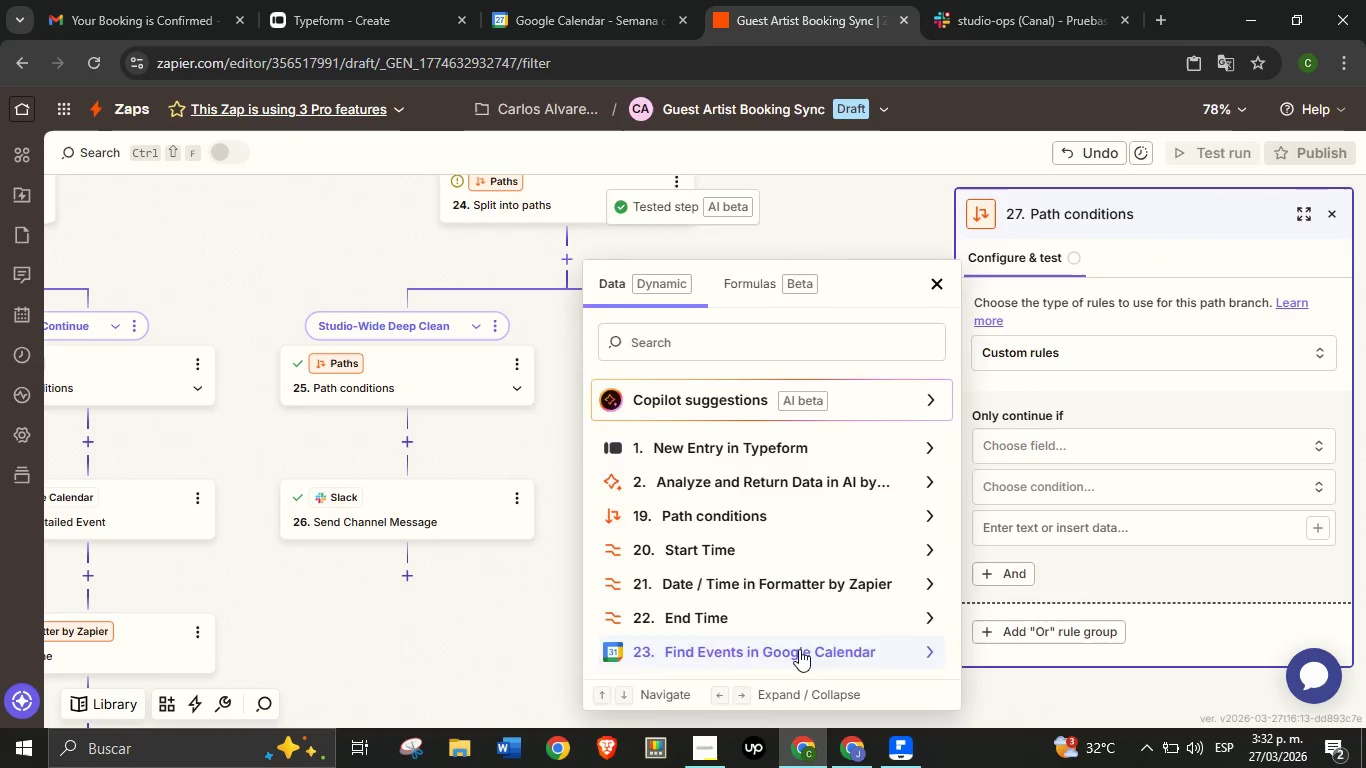 
left_click([799, 649])
 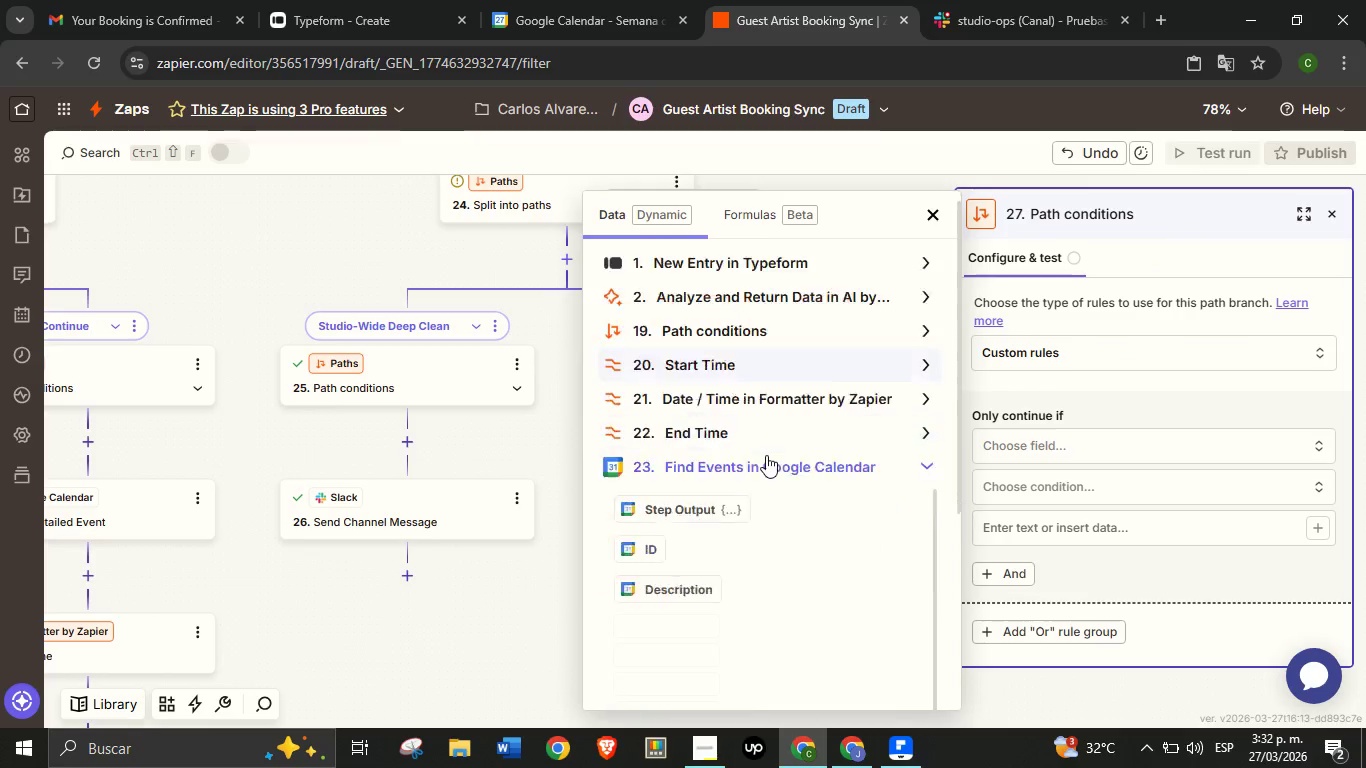 
scroll: coordinate [752, 431], scroll_direction: down, amount: 4.0
 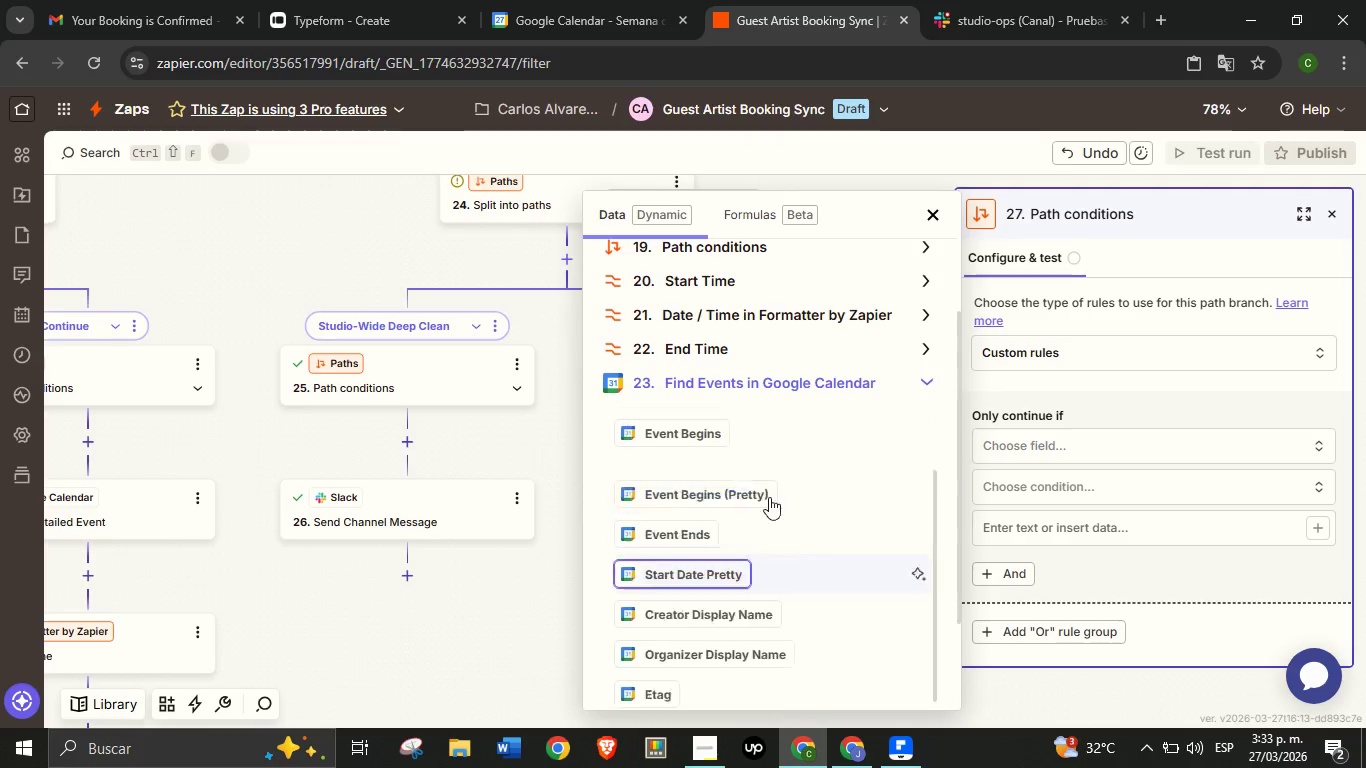 
scroll: coordinate [708, 450], scroll_direction: up, amount: 7.0
 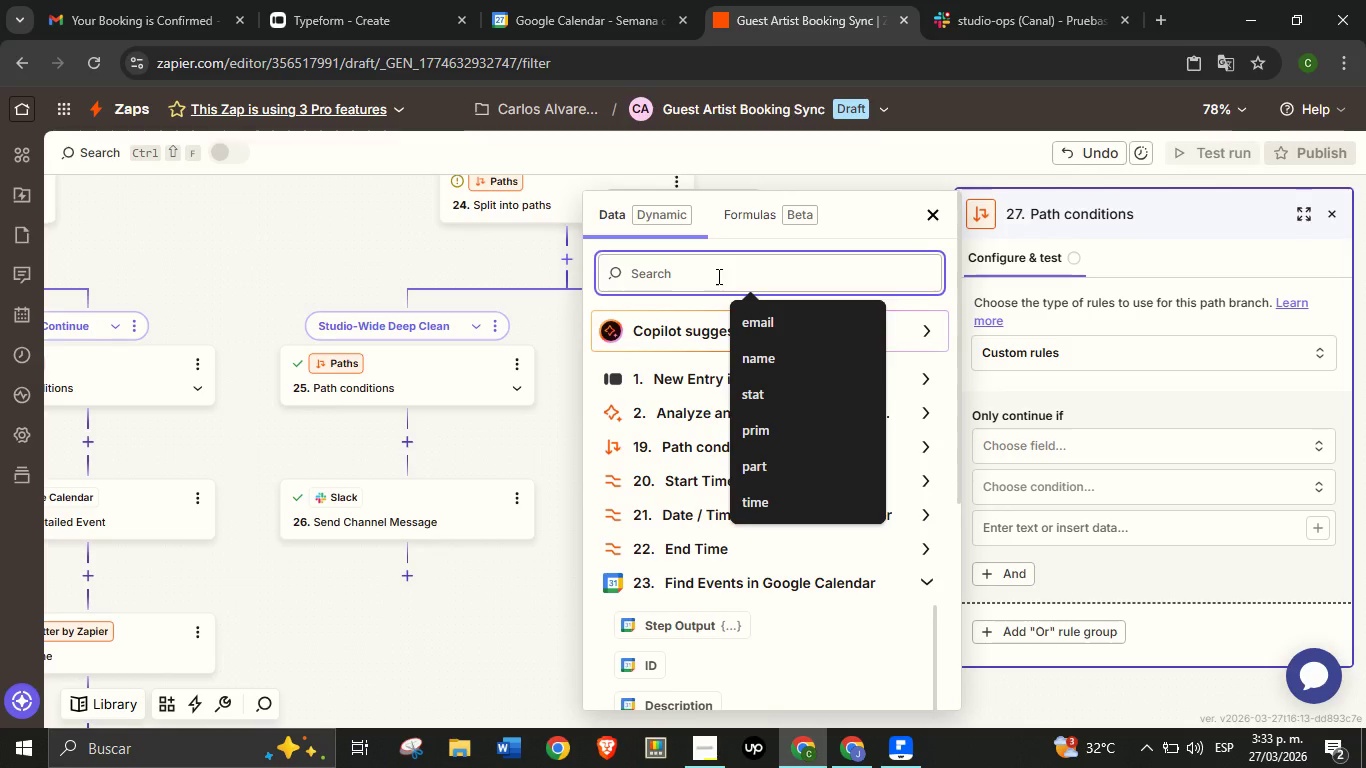 
type(suamm)
 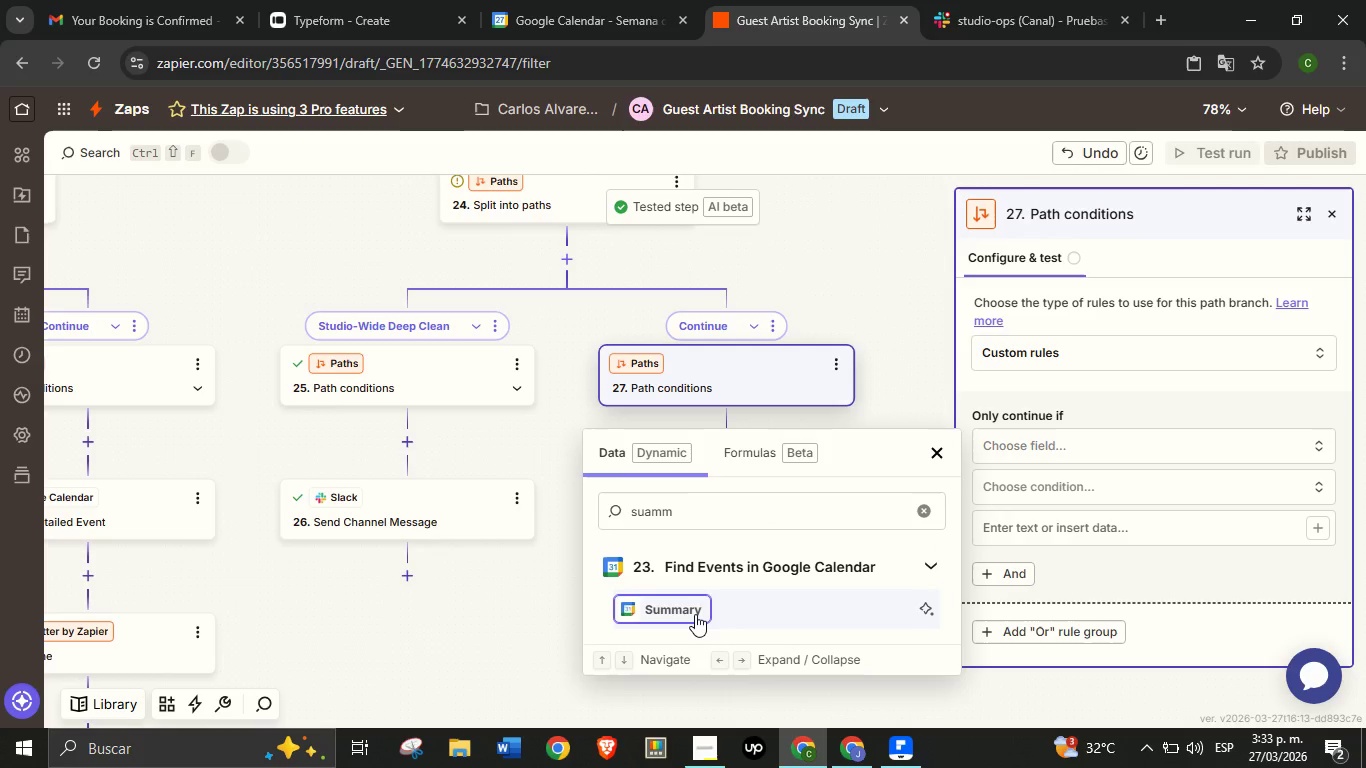 
left_click([695, 614])
 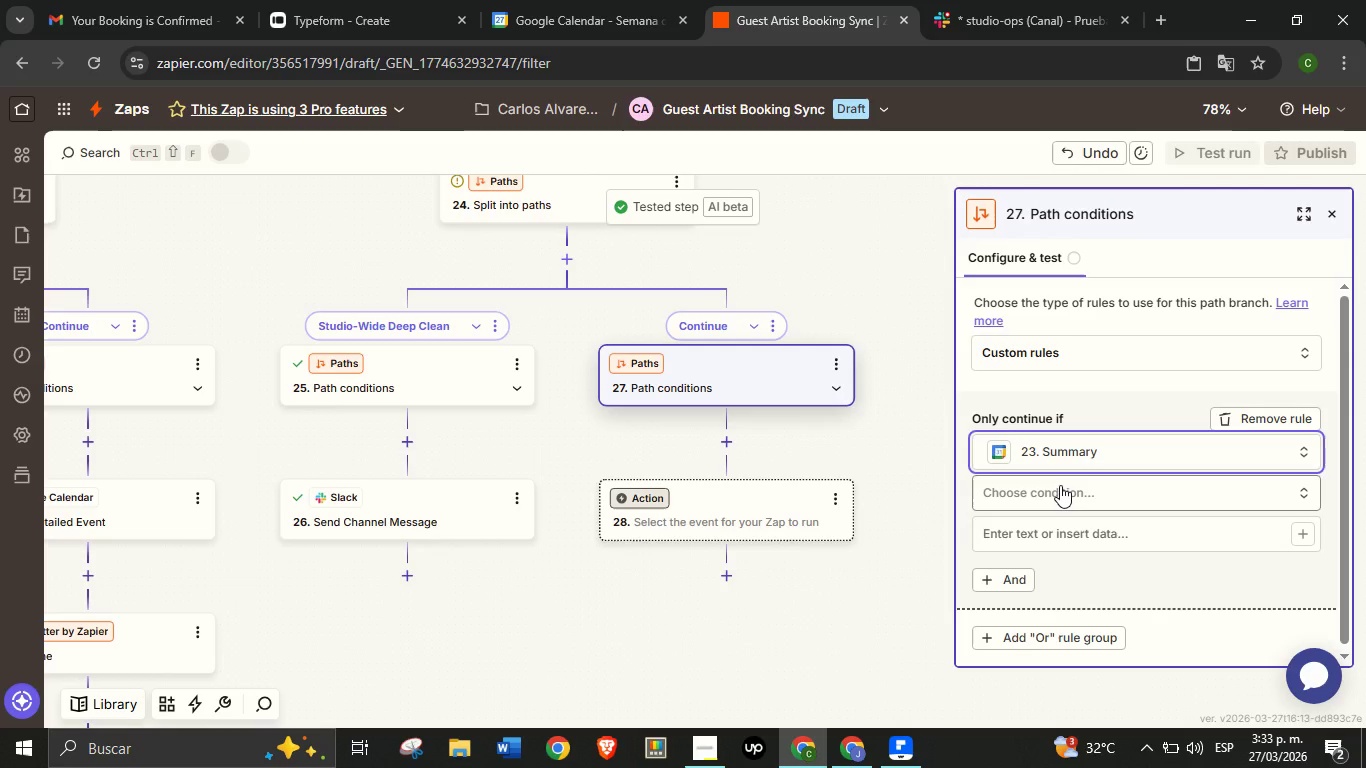 
left_click([1060, 485])
 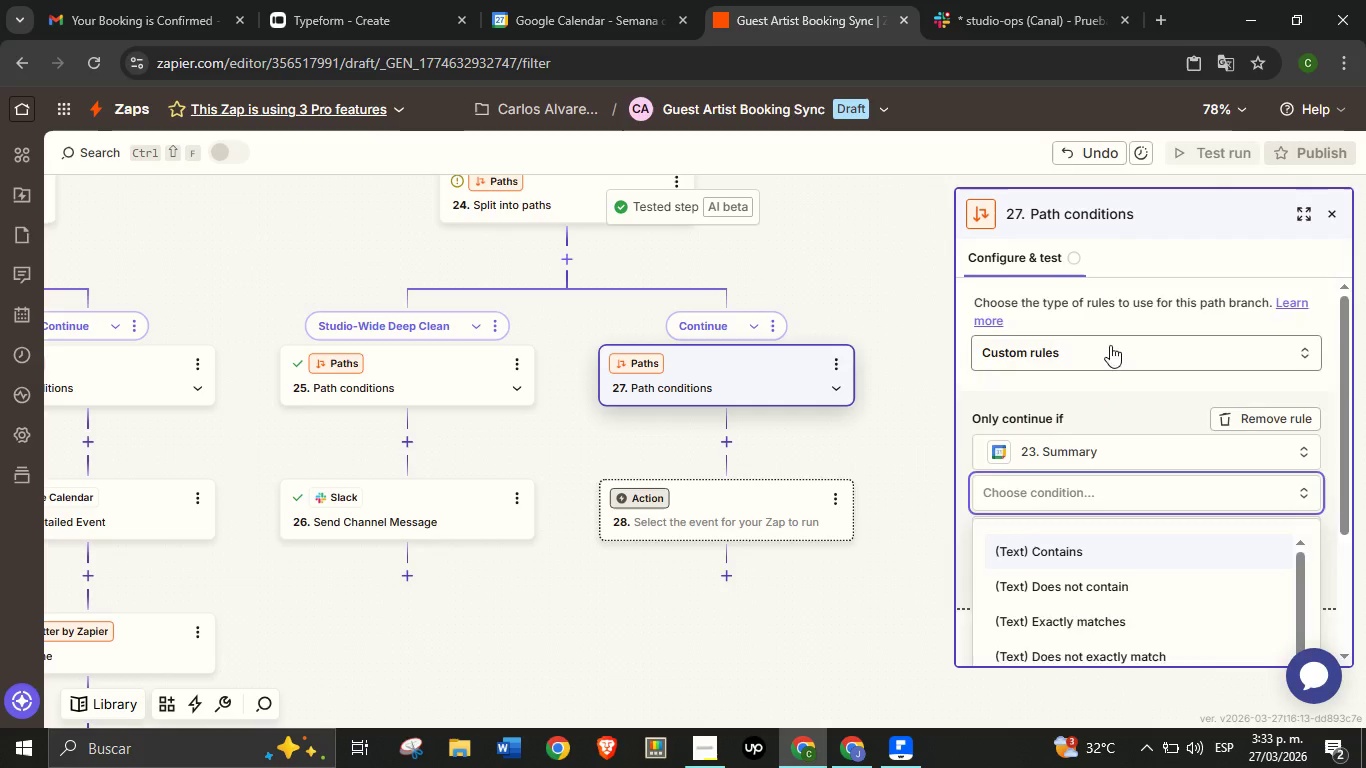 
scroll: coordinate [1103, 495], scroll_direction: down, amount: 12.0
 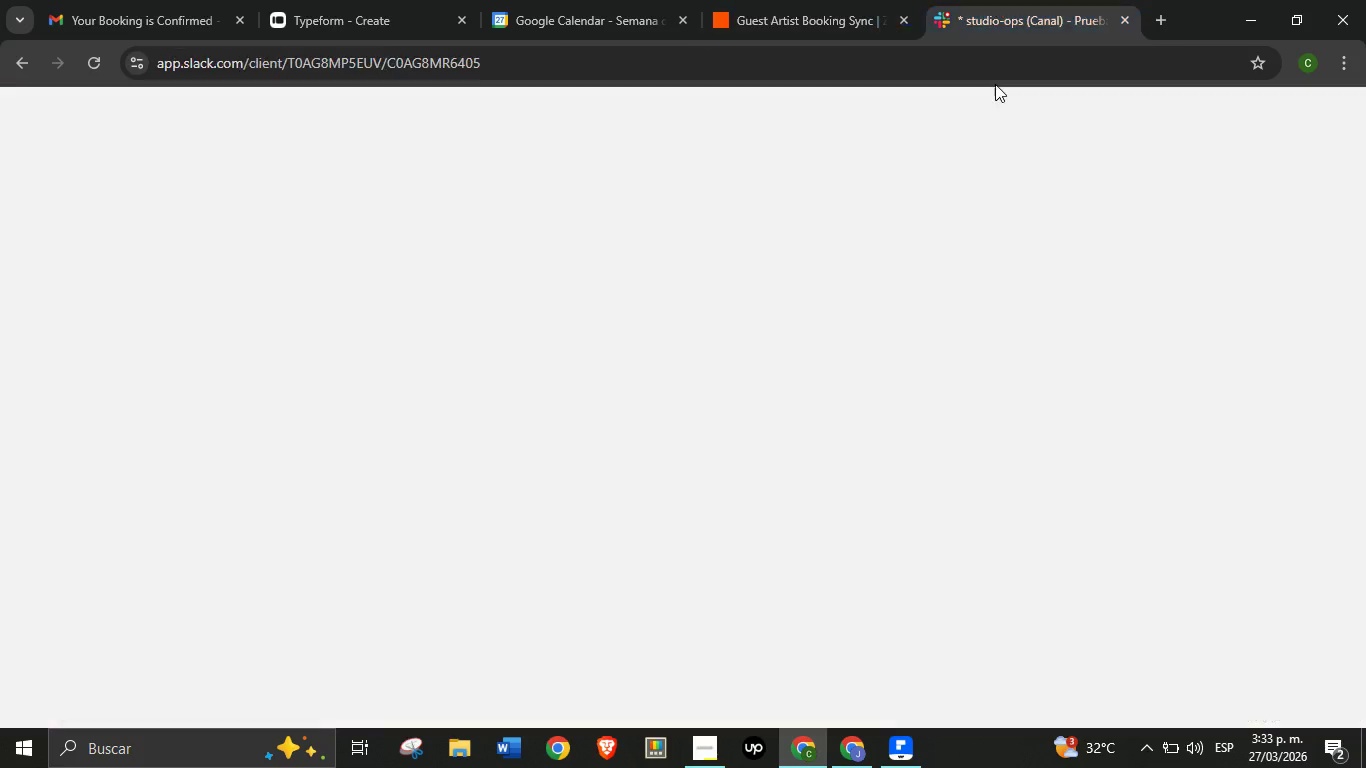 
left_click([995, 0])
 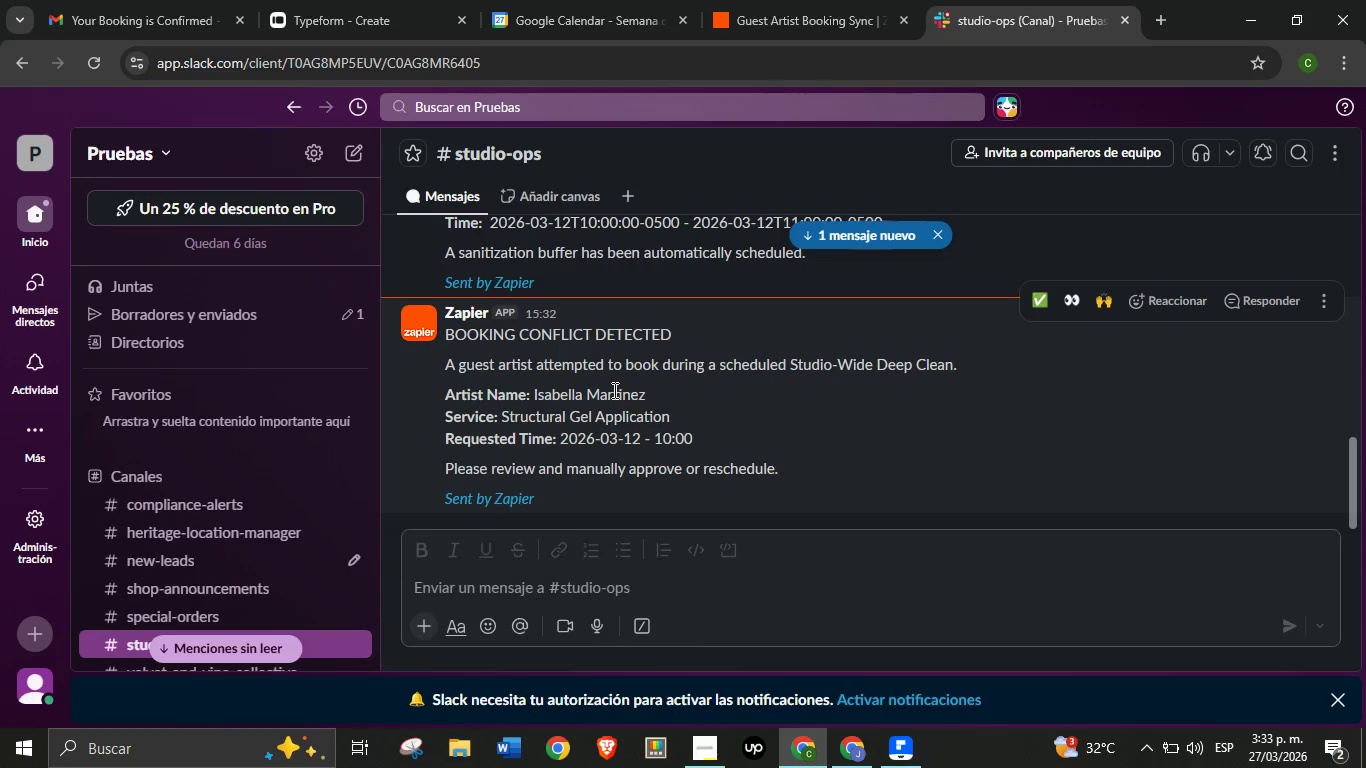 
scroll: coordinate [609, 390], scroll_direction: down, amount: 2.0
 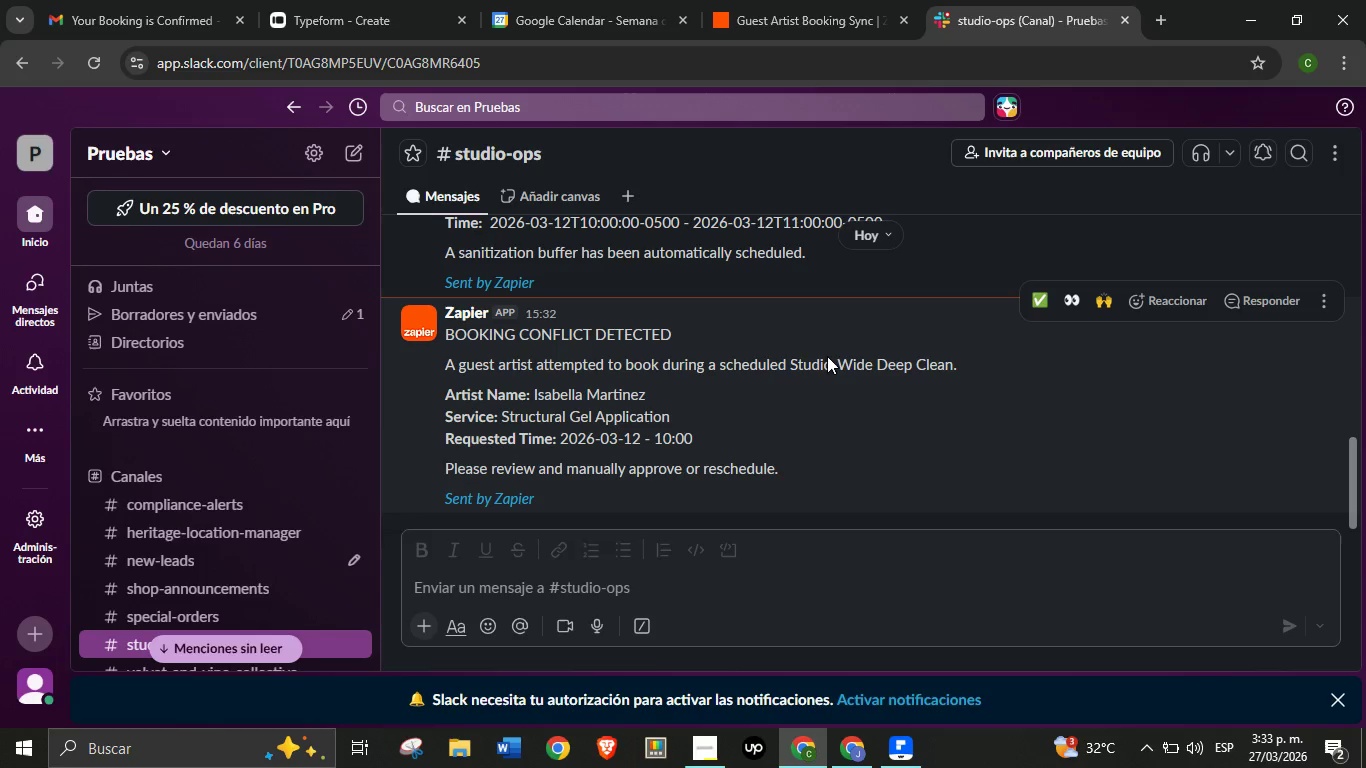 
left_click([841, 0])
 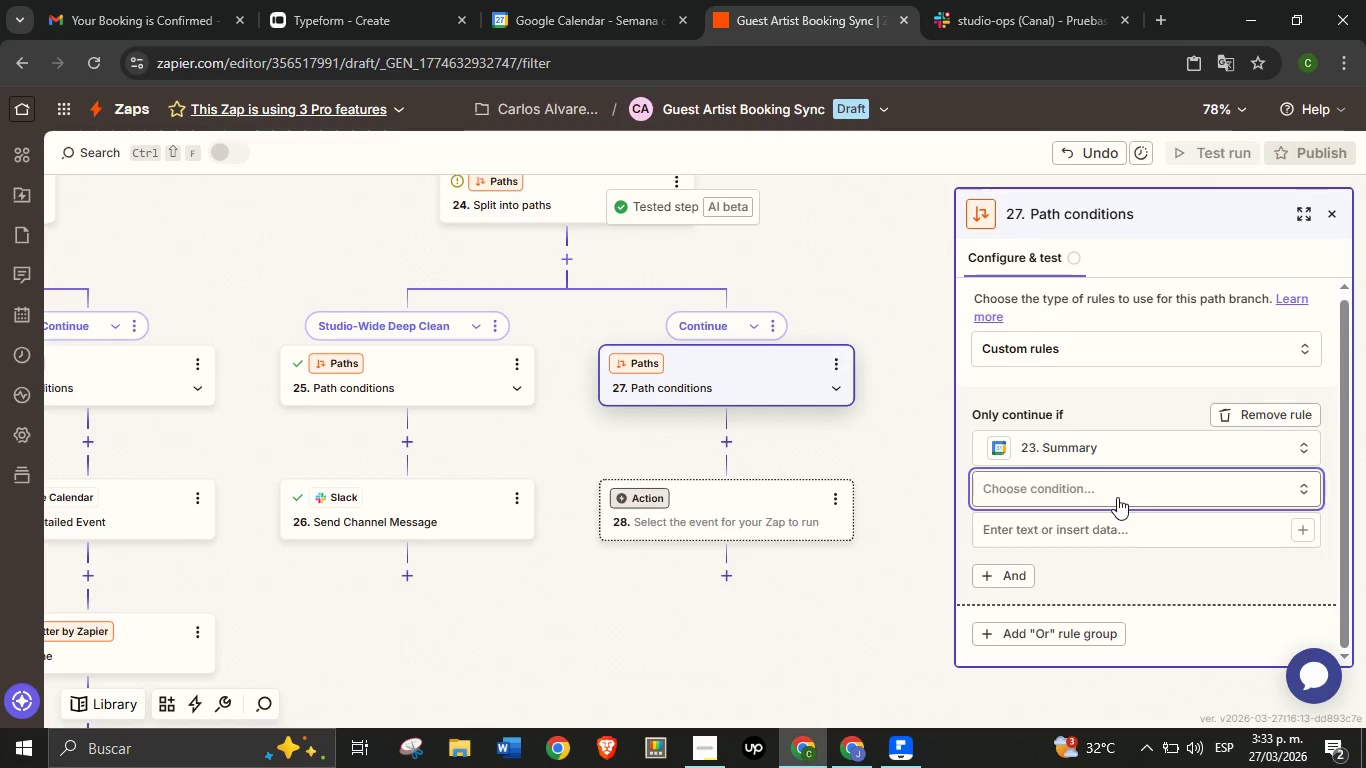 
left_click([1117, 497])
 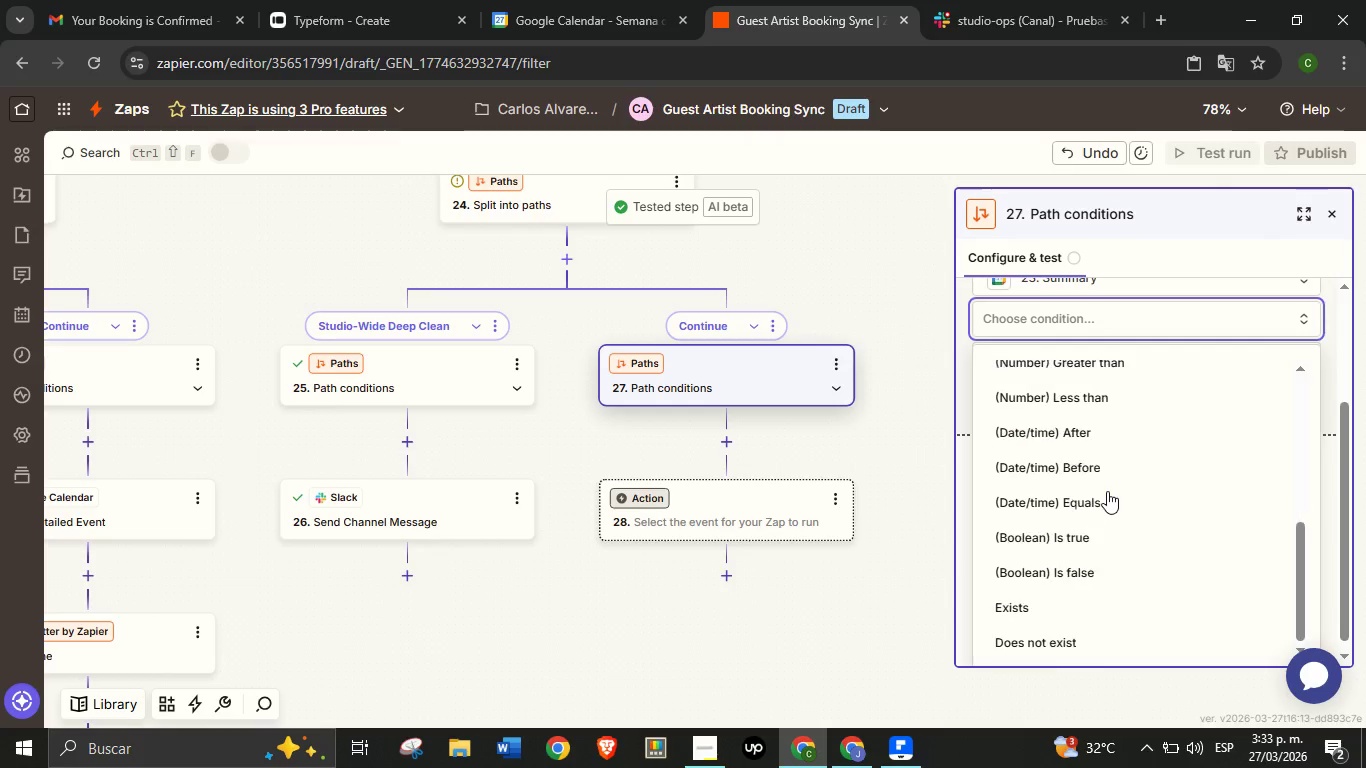 
scroll: coordinate [1095, 512], scroll_direction: down, amount: 8.0
 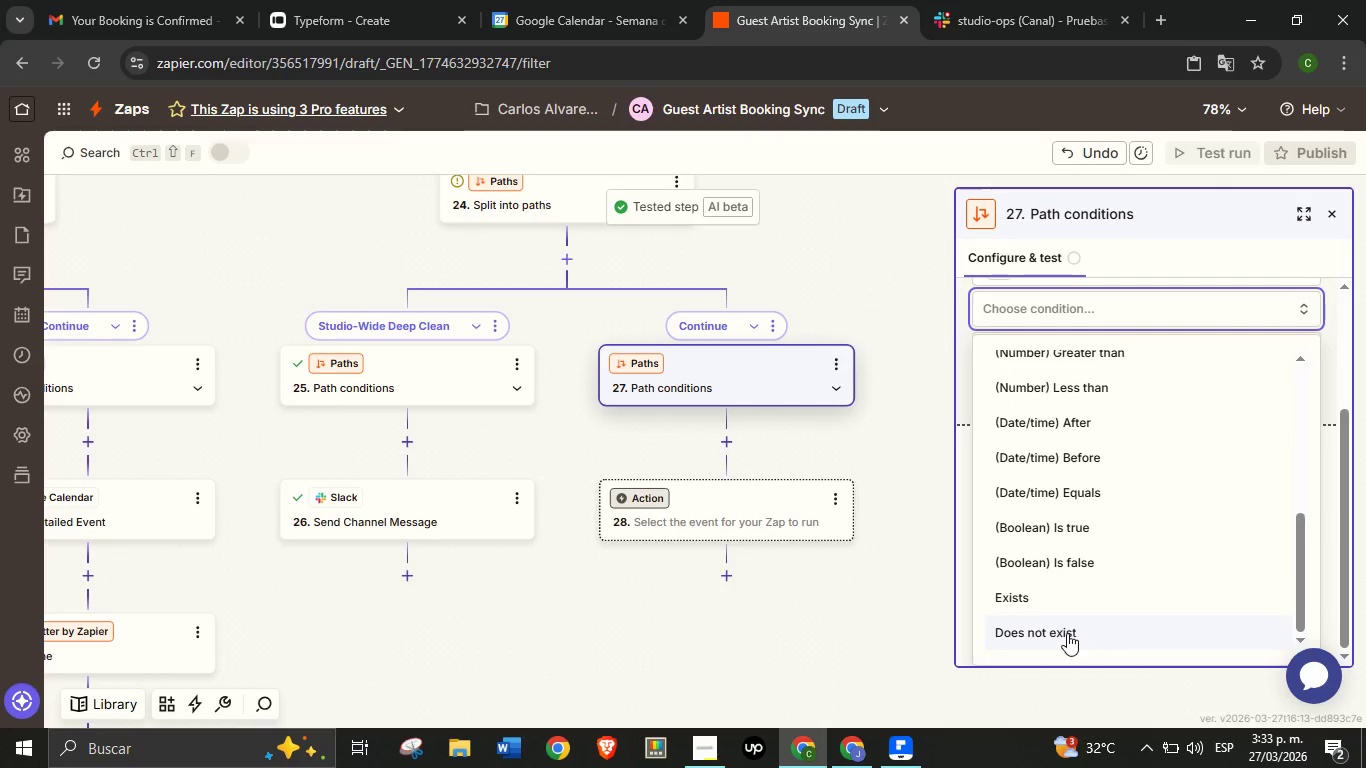 
left_click([1067, 633])
 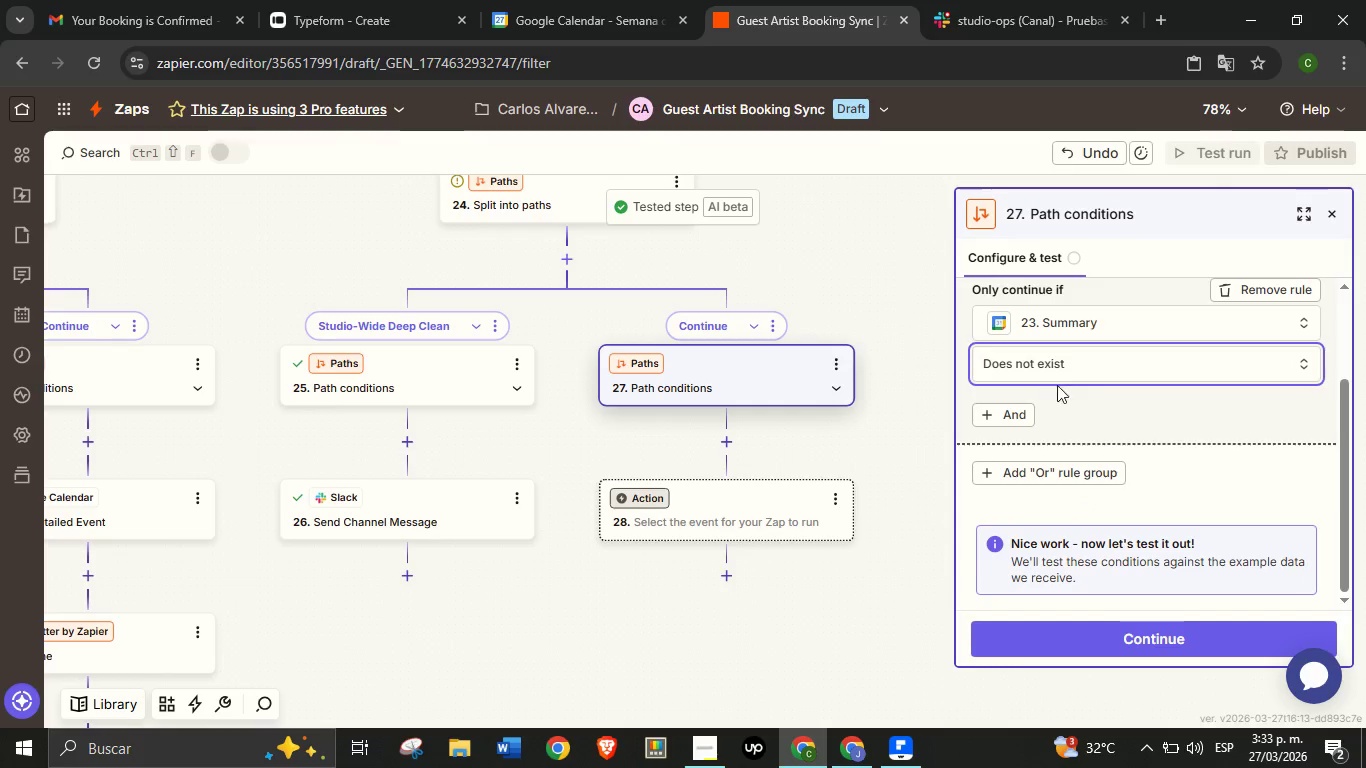 
left_click([1110, 408])
 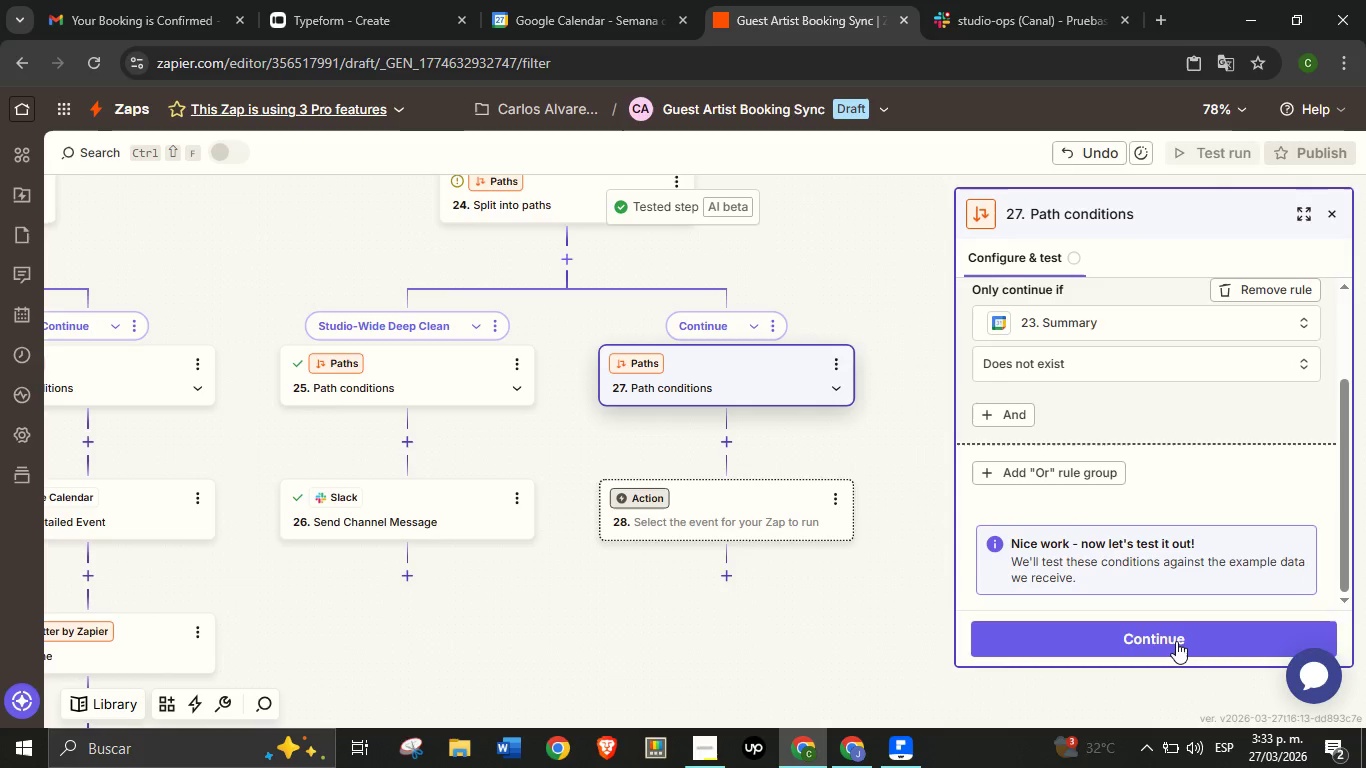 
left_click([1176, 641])
 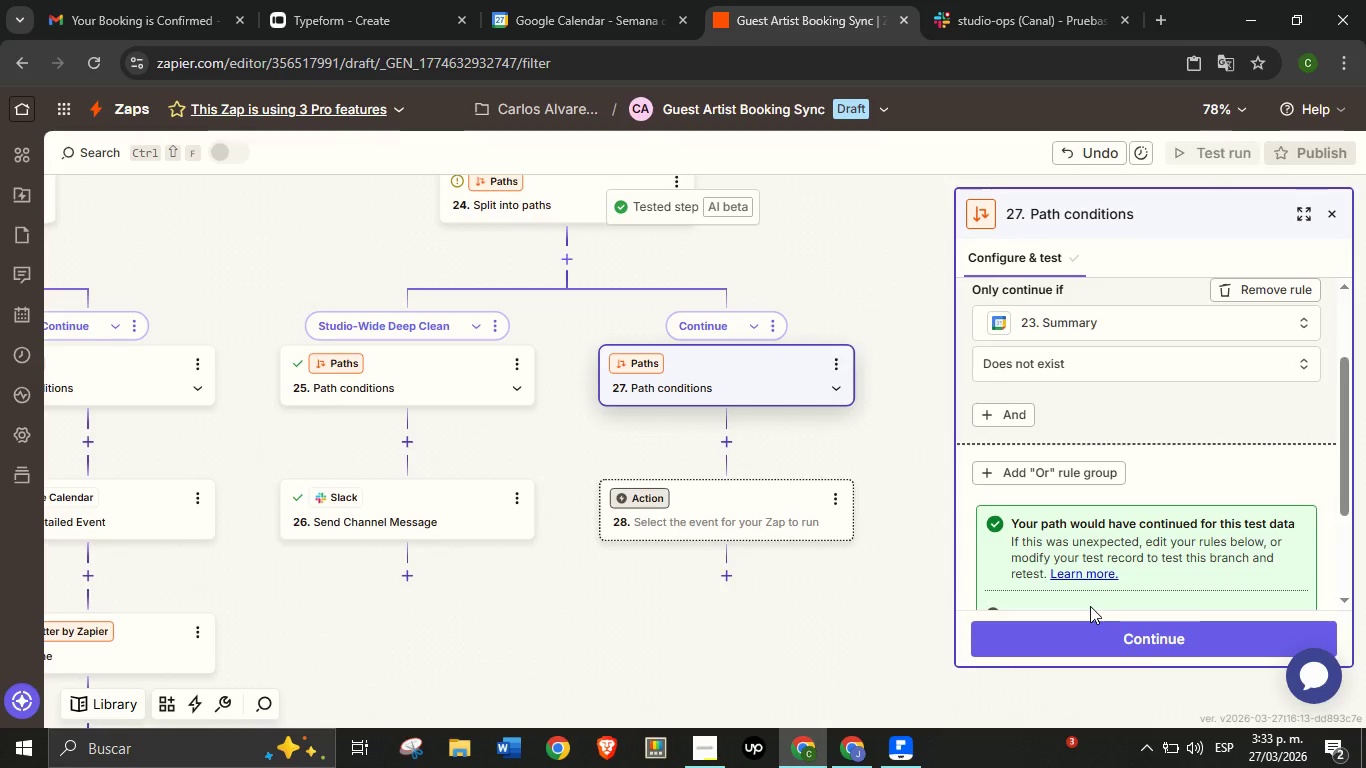 
scroll: coordinate [1137, 449], scroll_direction: down, amount: 2.0
 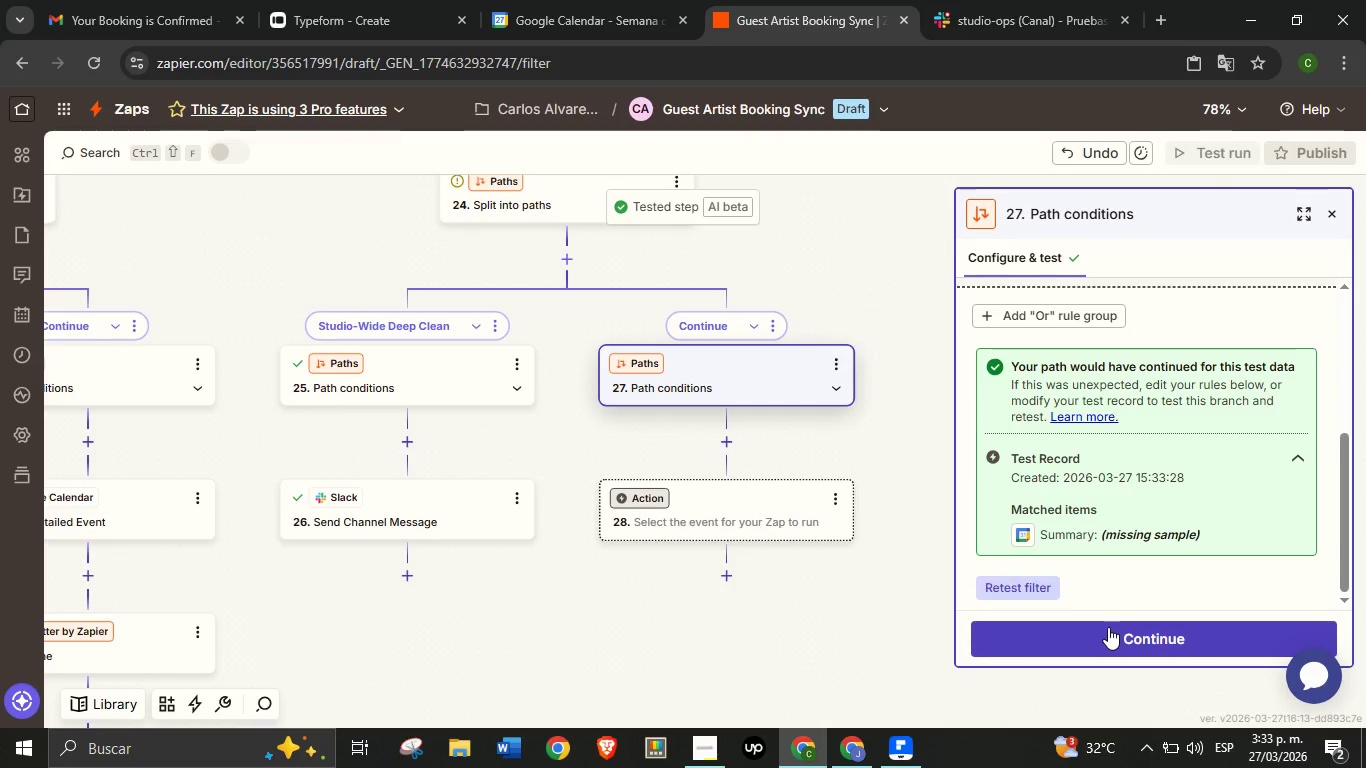 
left_click([1108, 627])
 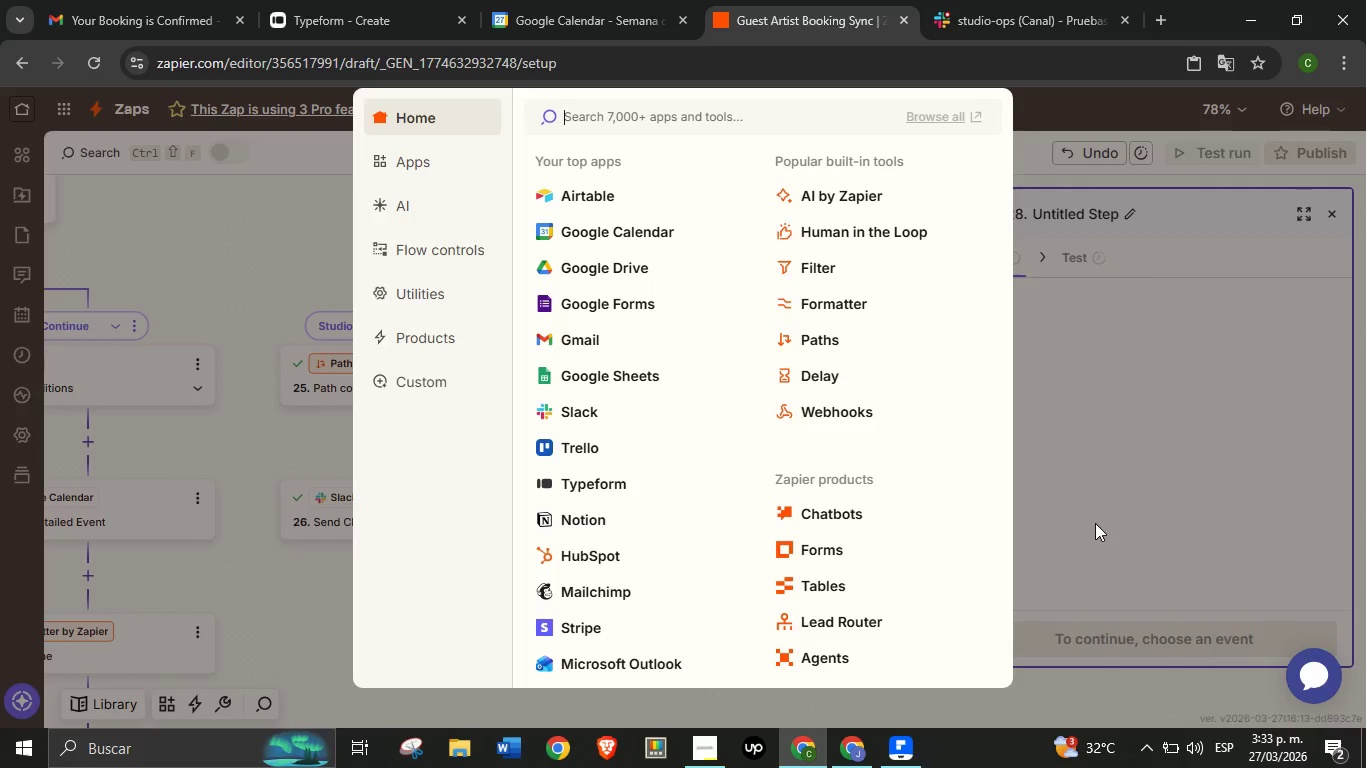 
wait(31.78)
 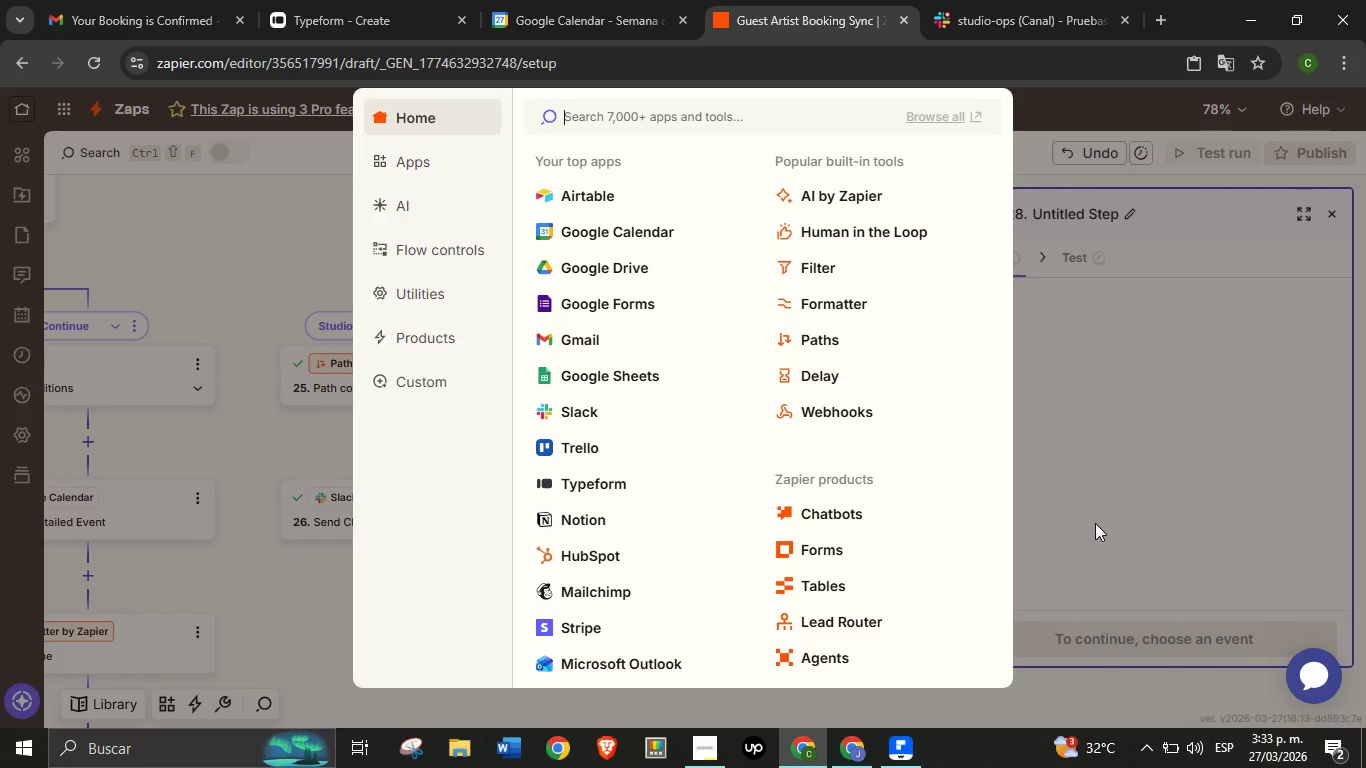 
left_click([647, 504])
 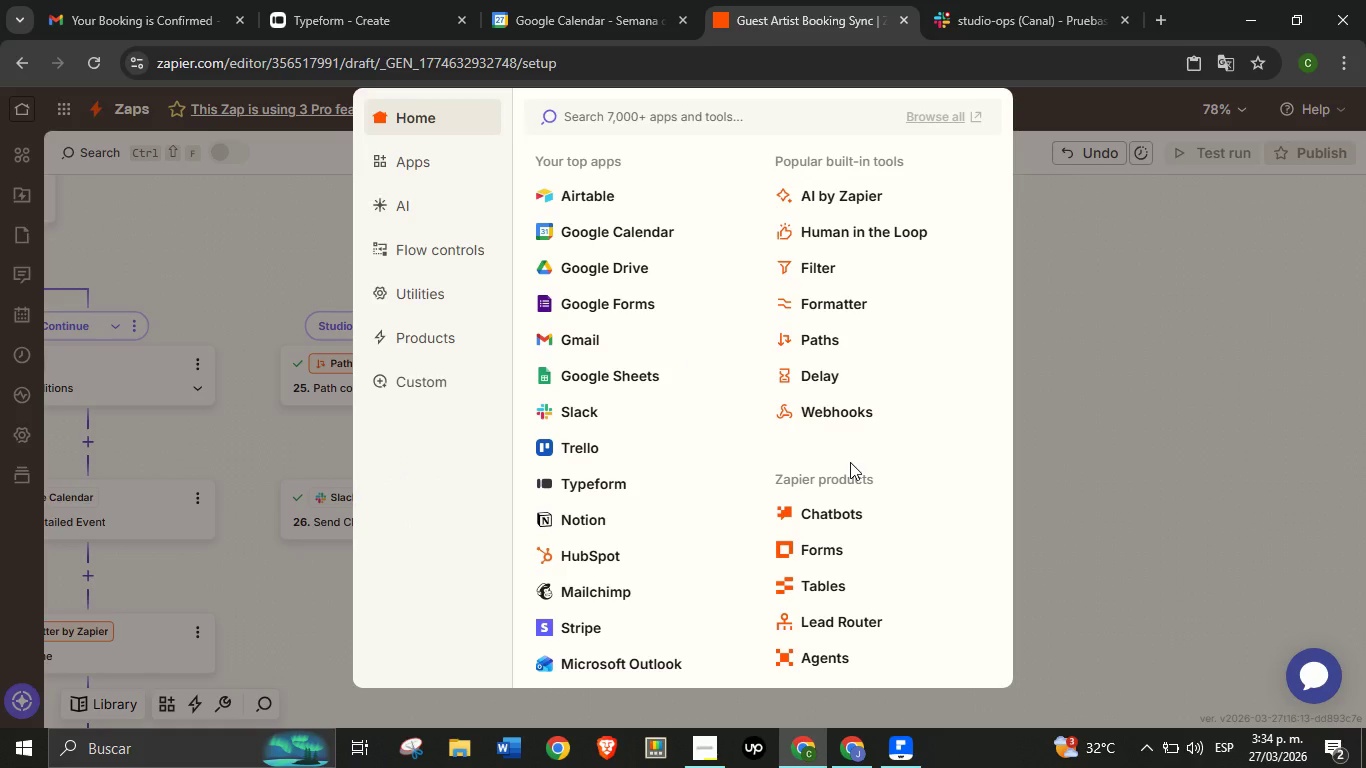 
wait(9.59)
 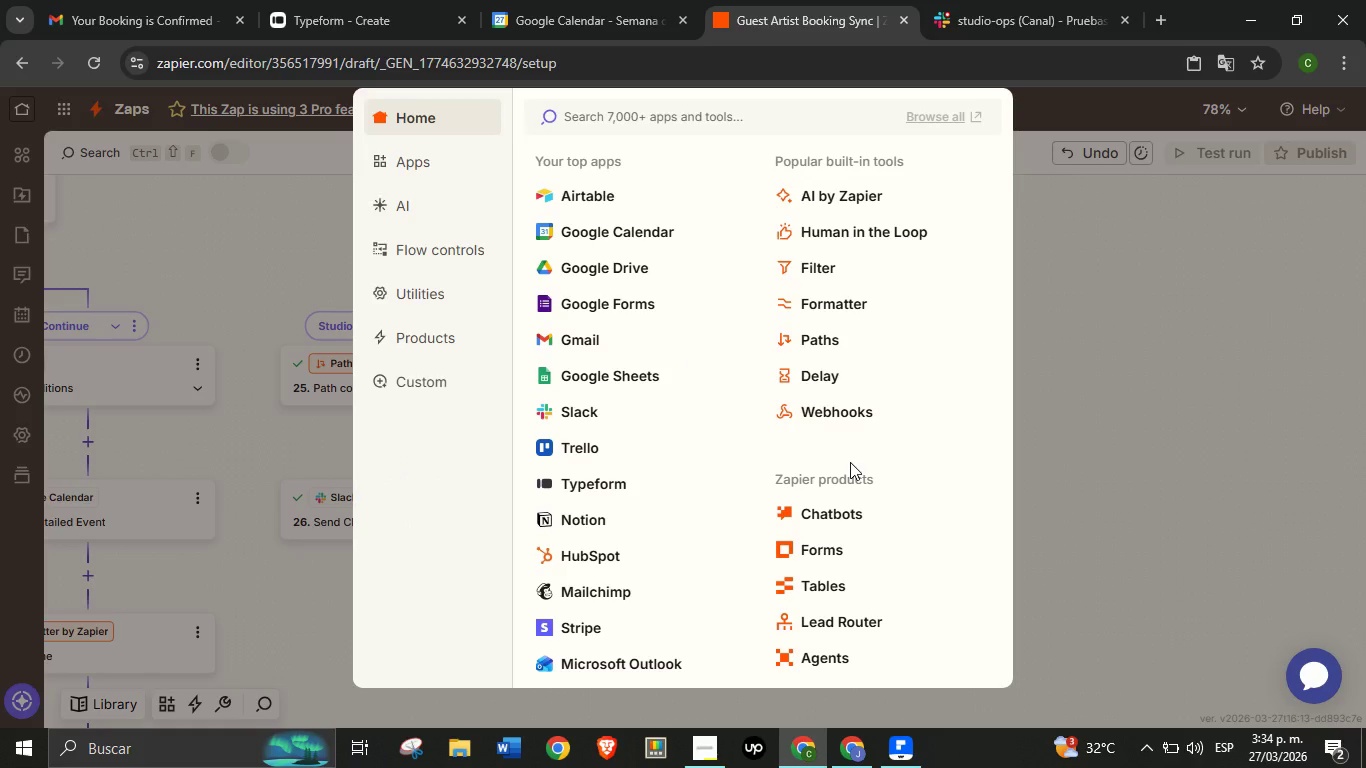 
left_click([1112, 510])
 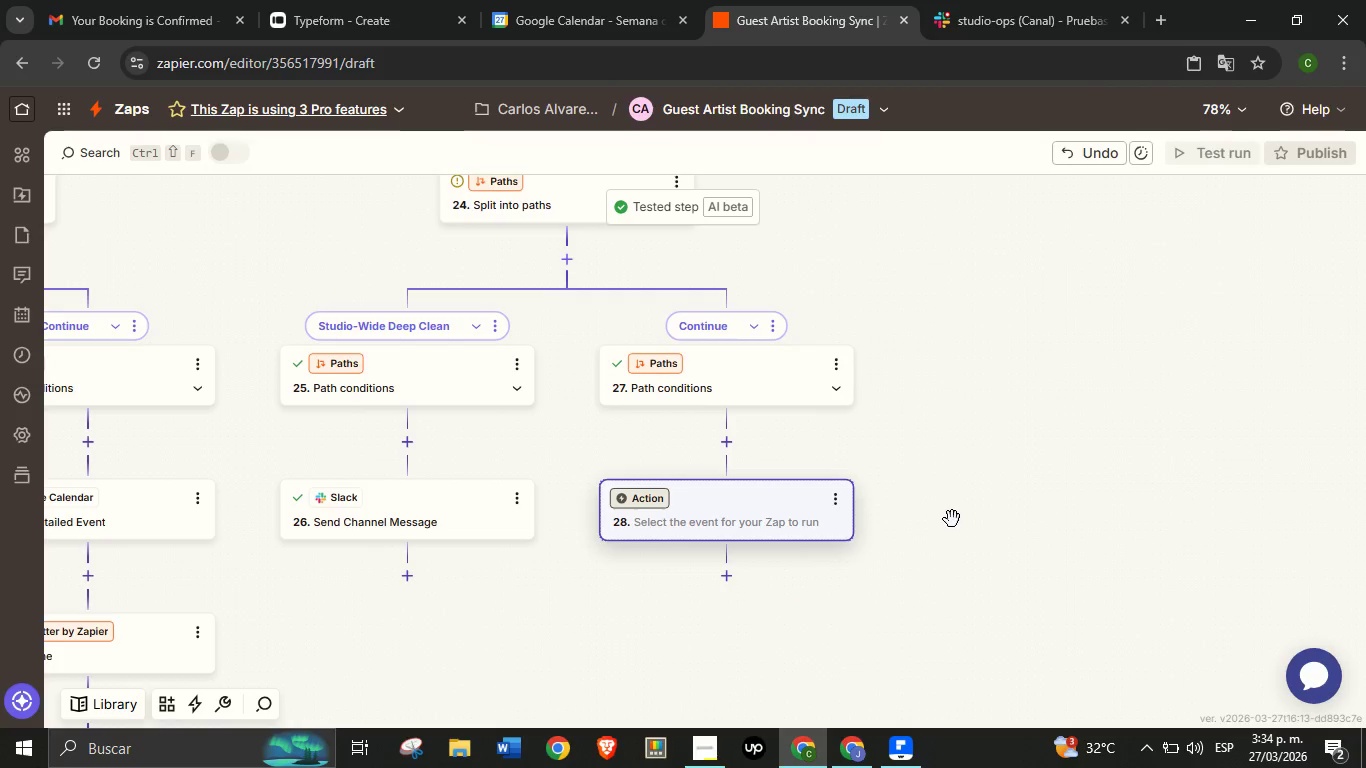 
left_click_drag(start_coordinate=[951, 519], to_coordinate=[961, 569])
 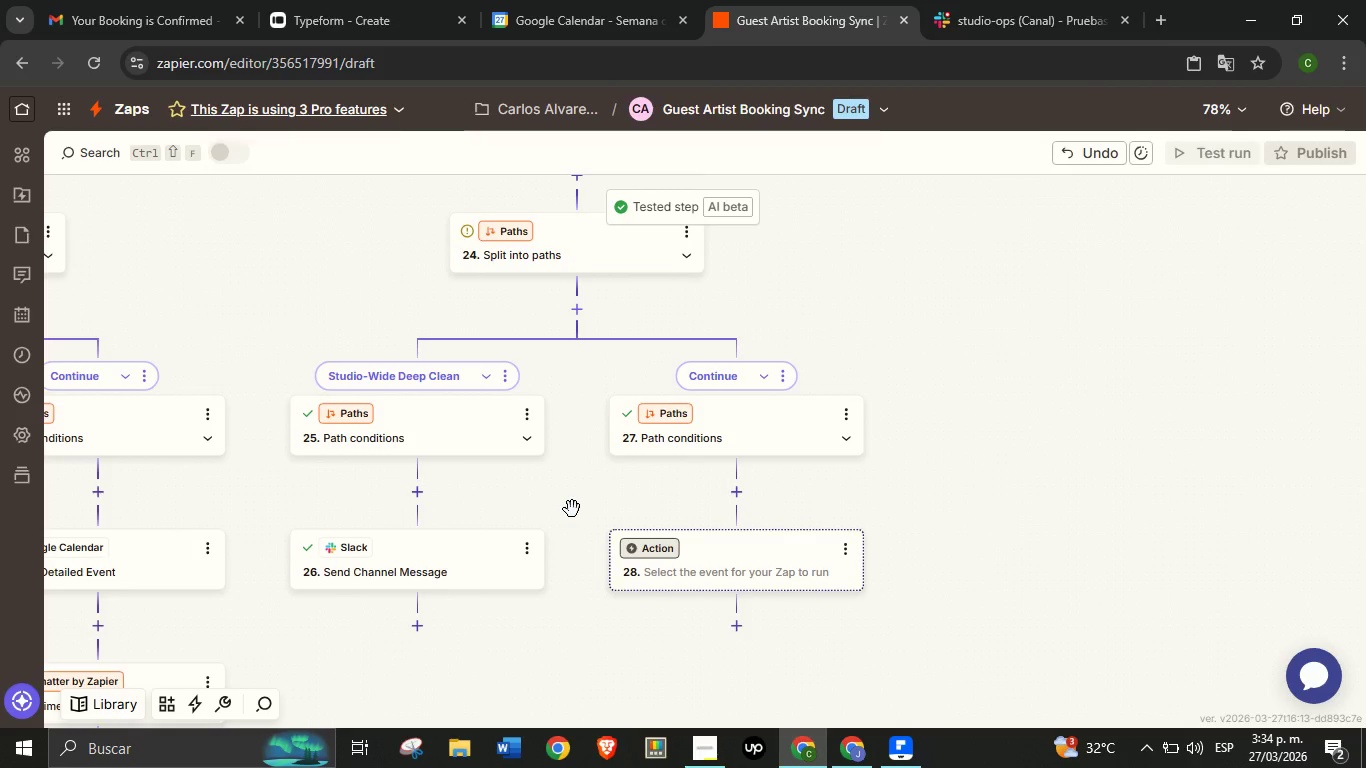 
left_click_drag(start_coordinate=[571, 507], to_coordinate=[554, 490])
 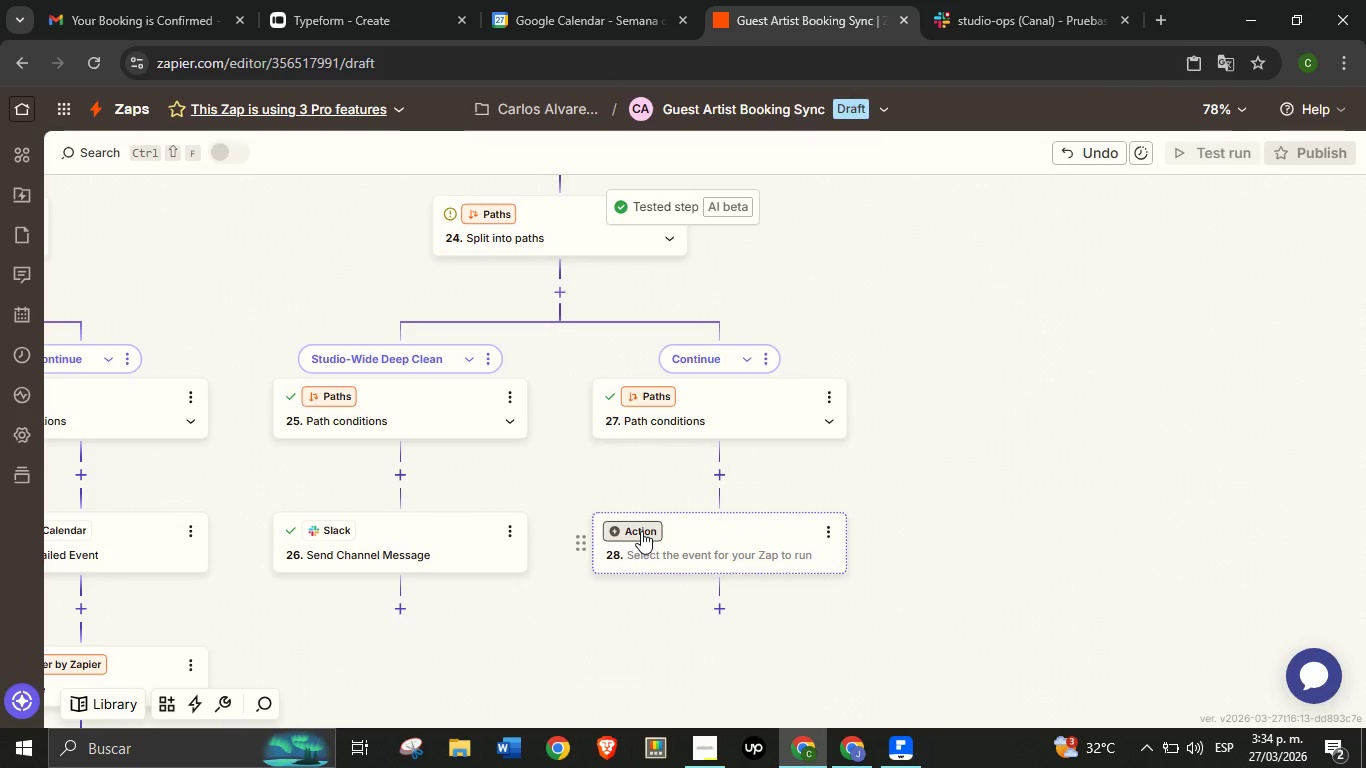 
wait(6.27)
 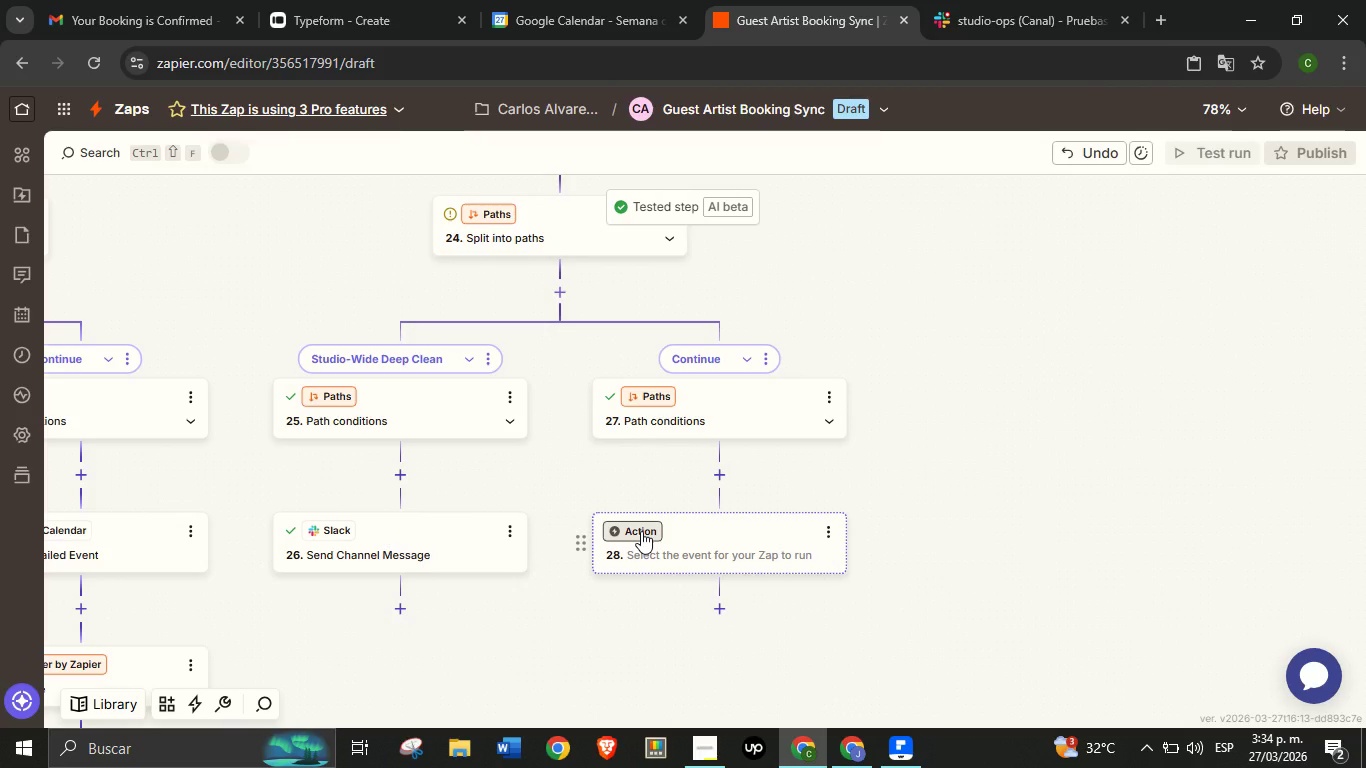 
left_click_drag(start_coordinate=[1049, 584], to_coordinate=[1008, 549])
 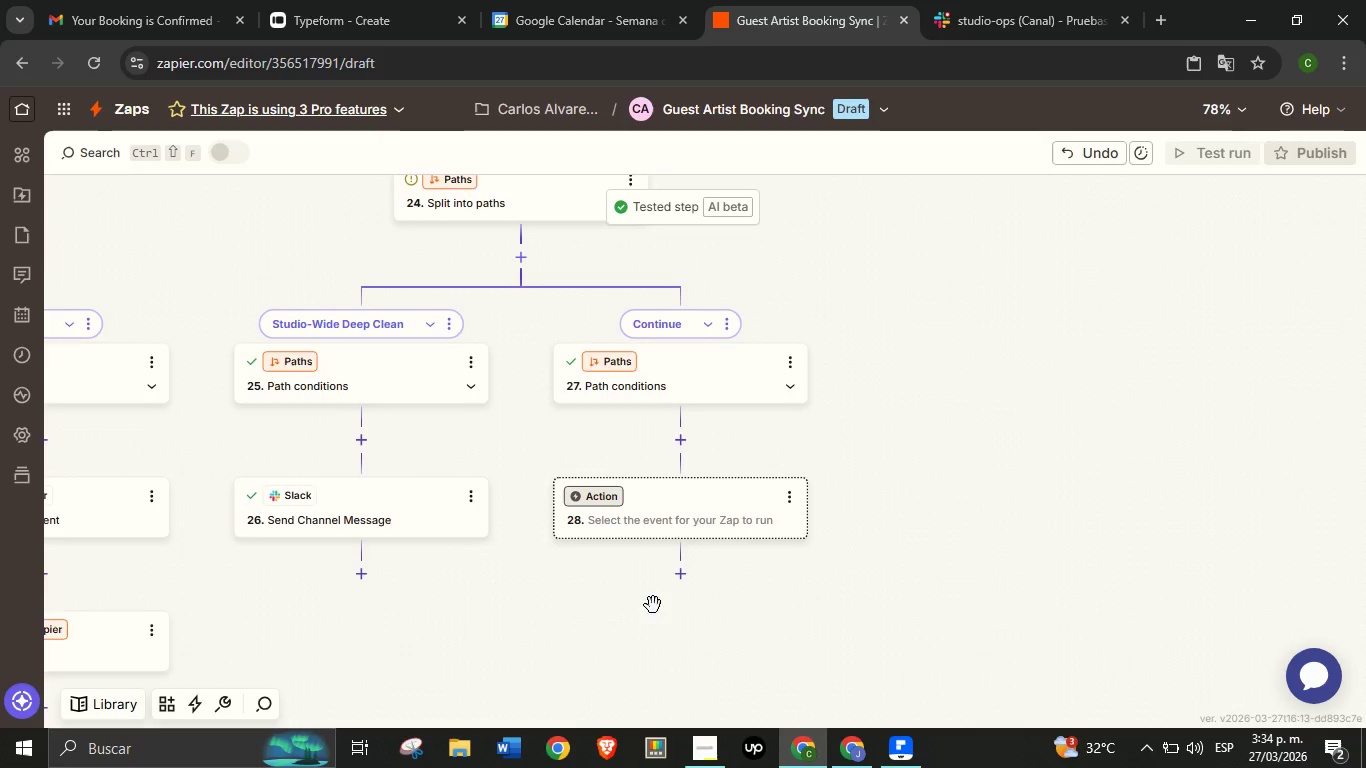 
left_click_drag(start_coordinate=[546, 633], to_coordinate=[686, 586])
 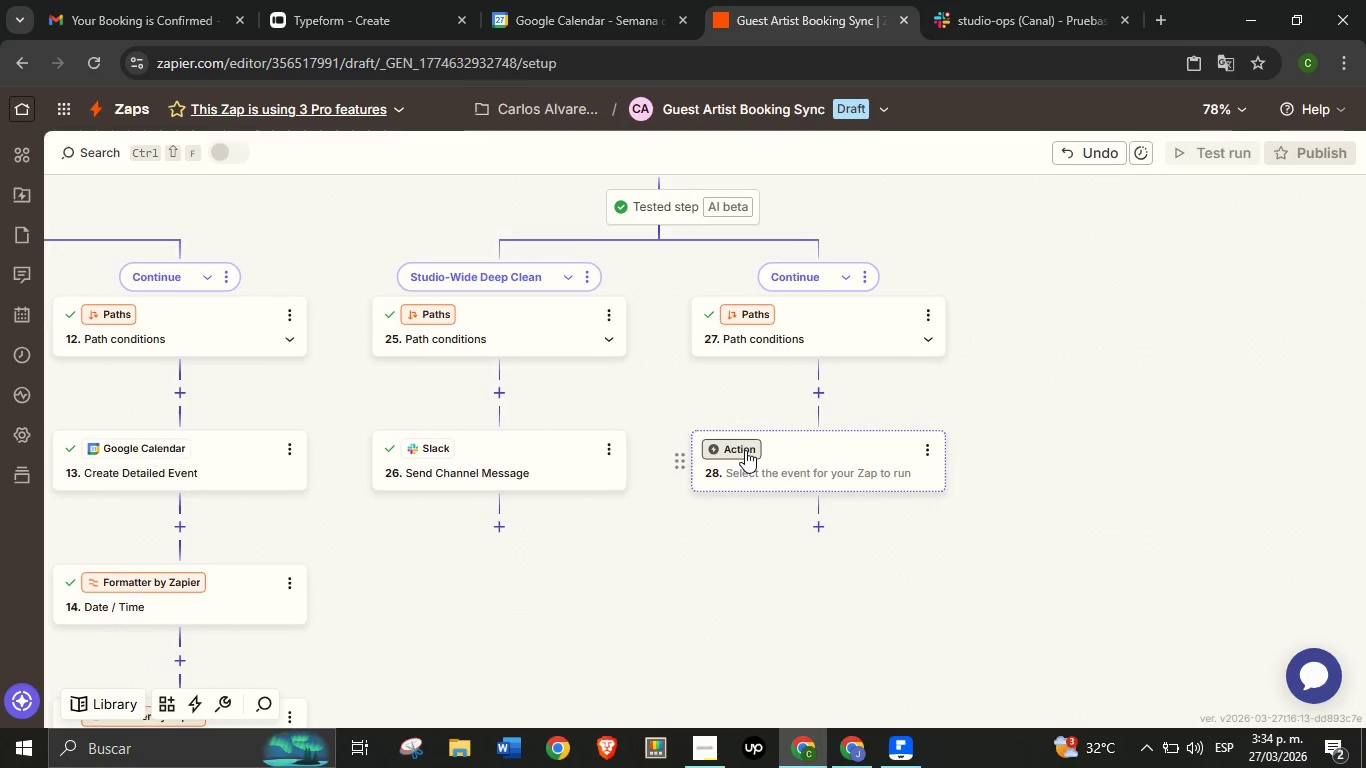 
left_click([745, 450])
 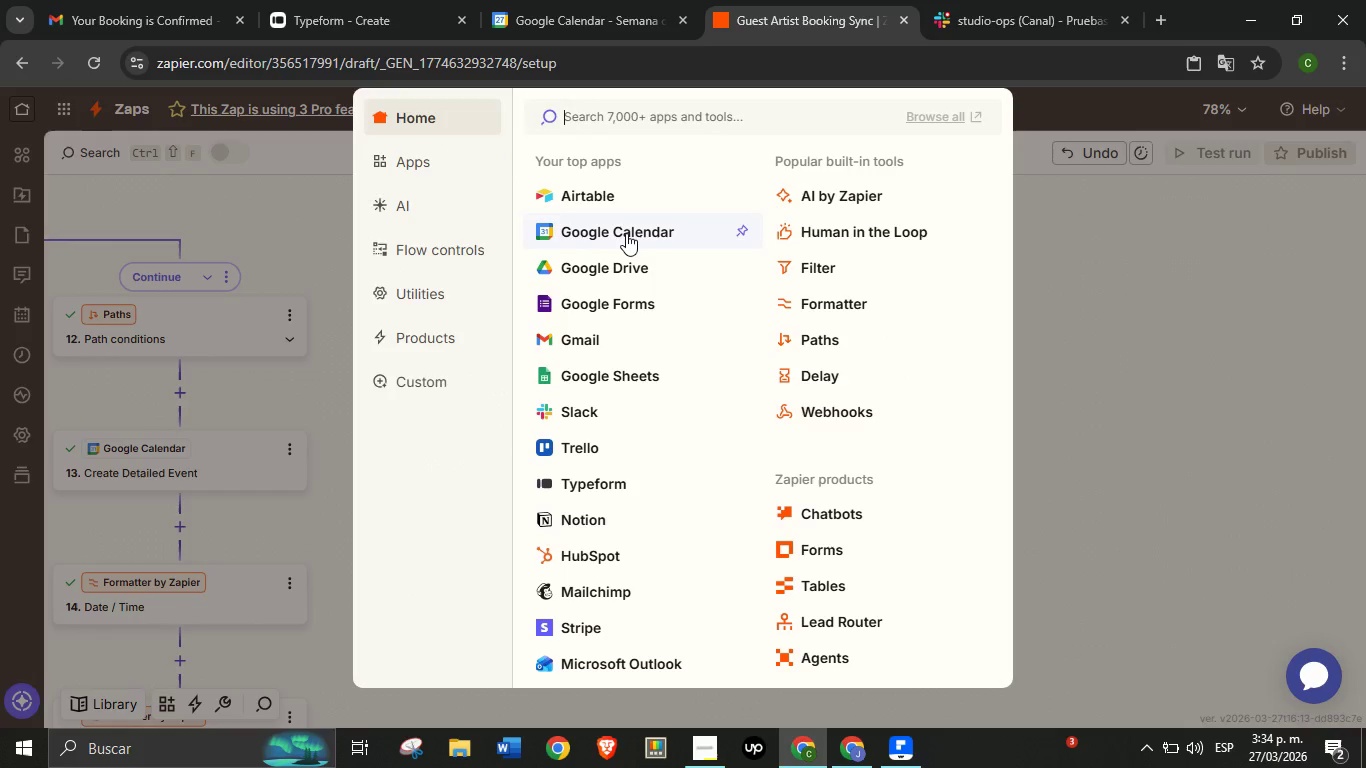 
wait(6.83)
 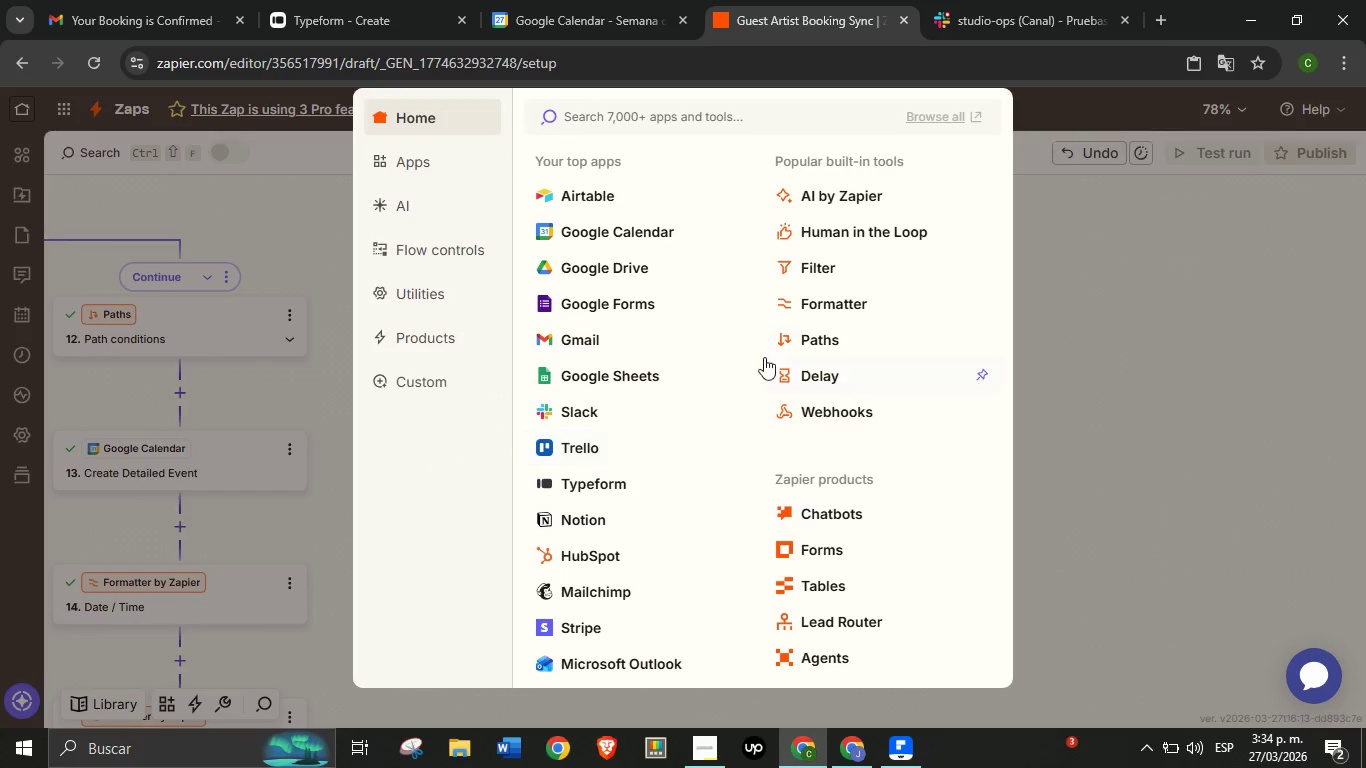 
left_click([627, 234])
 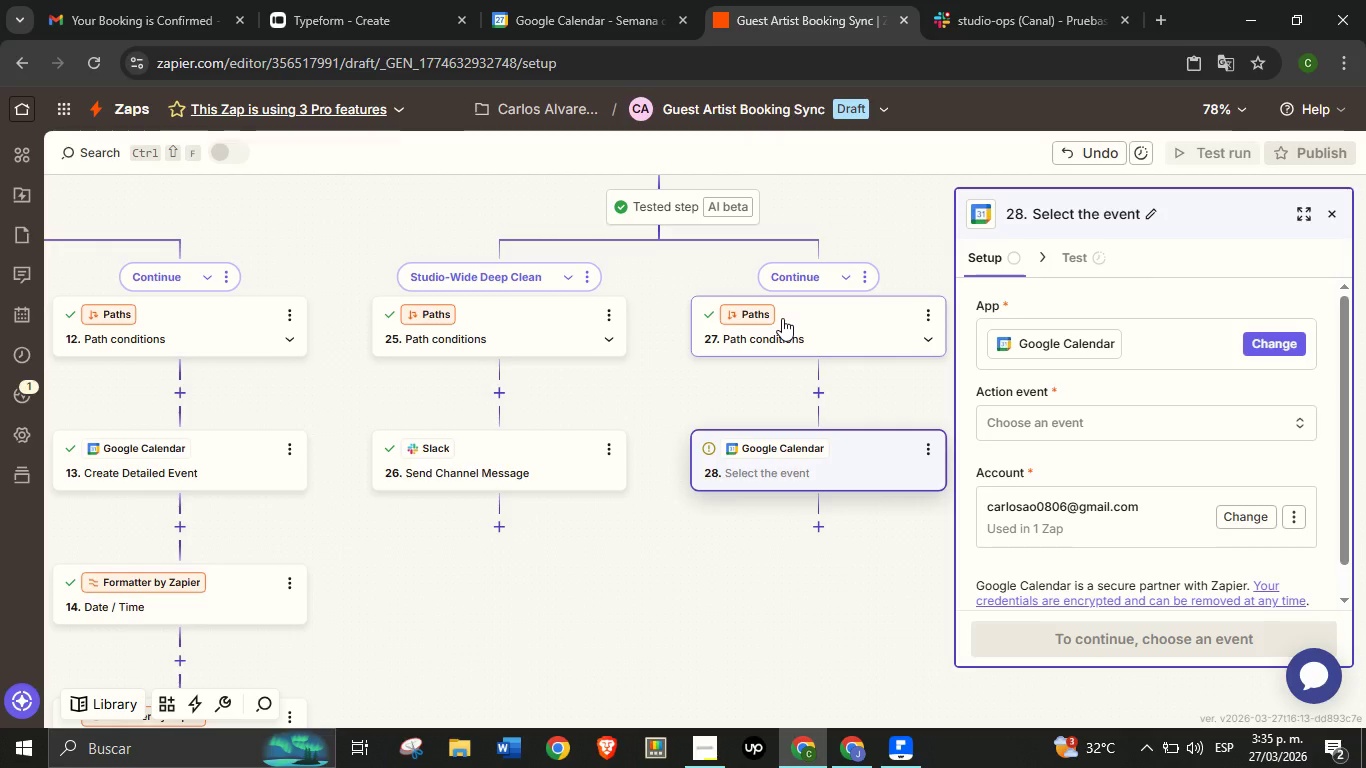 
wait(46.2)
 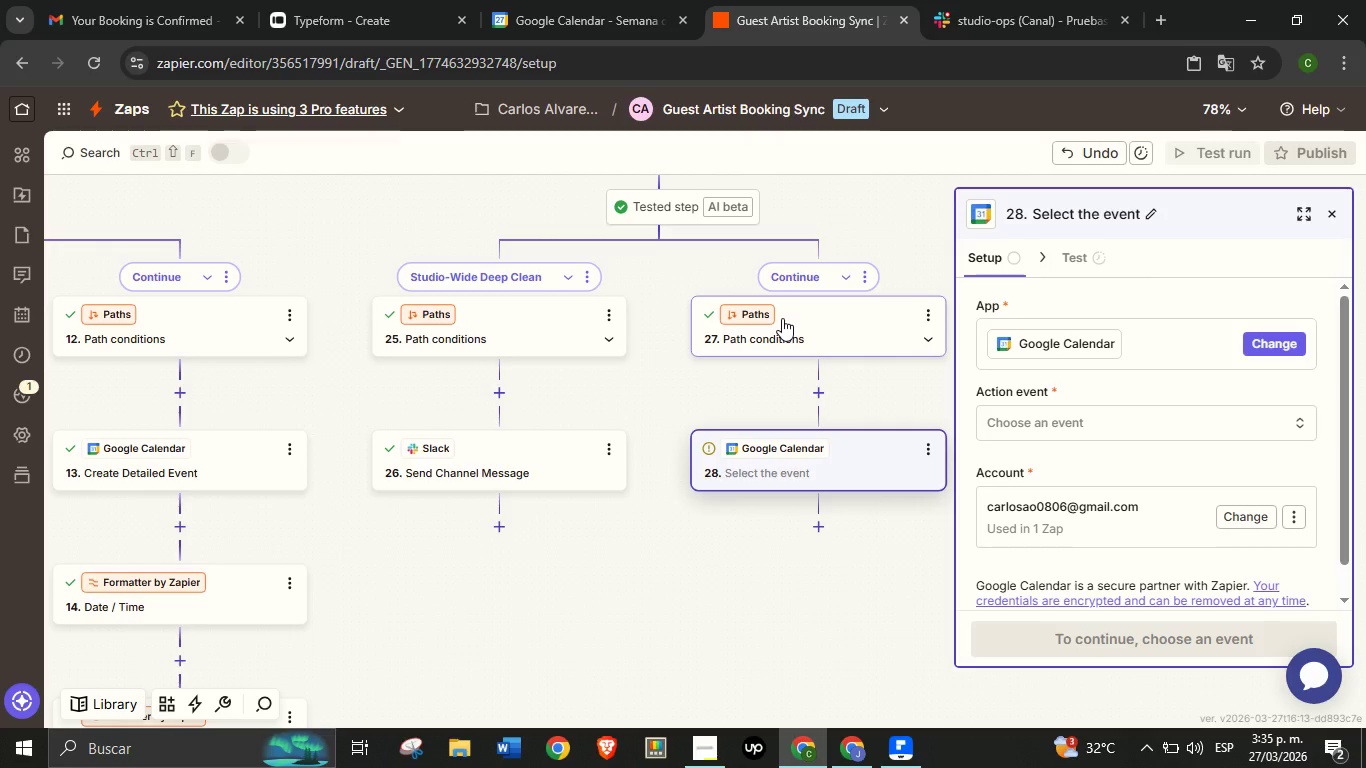 
left_click([1070, 436])
 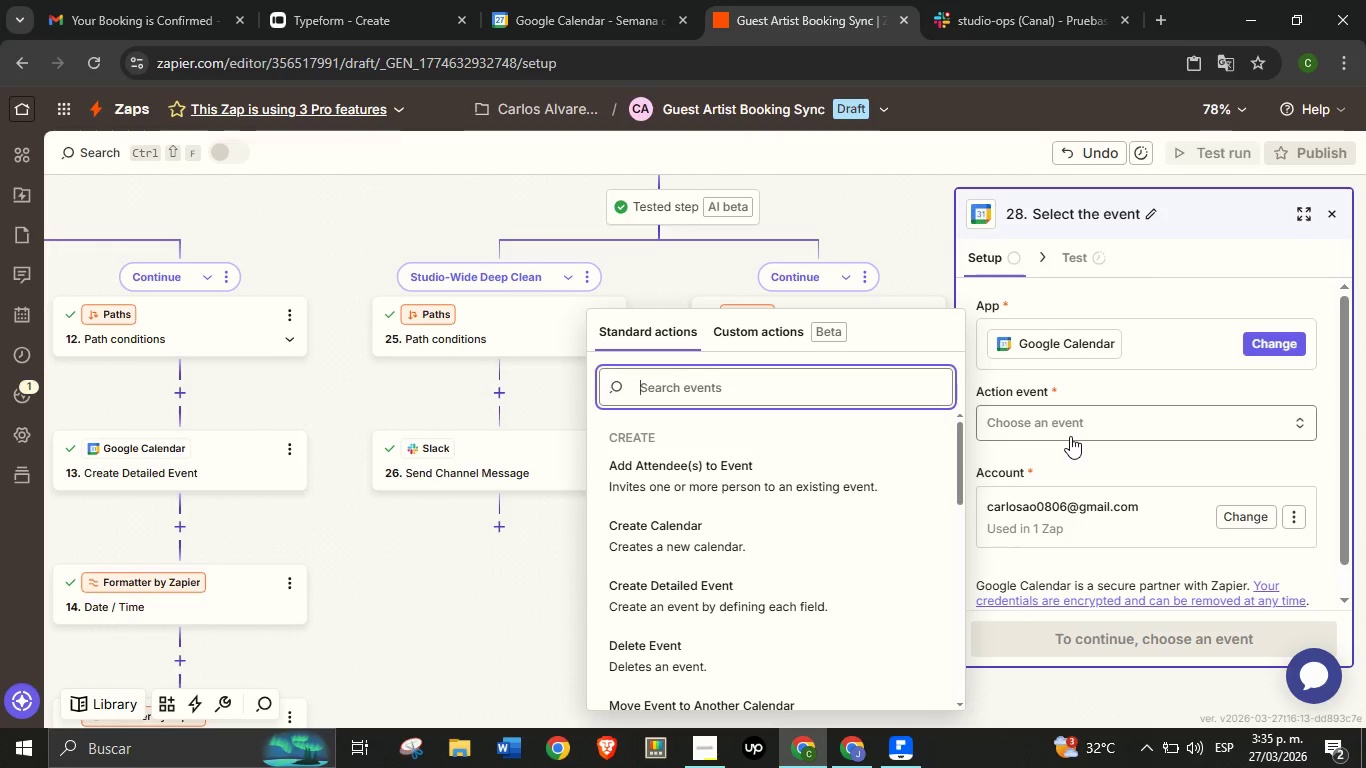 
wait(39.8)
 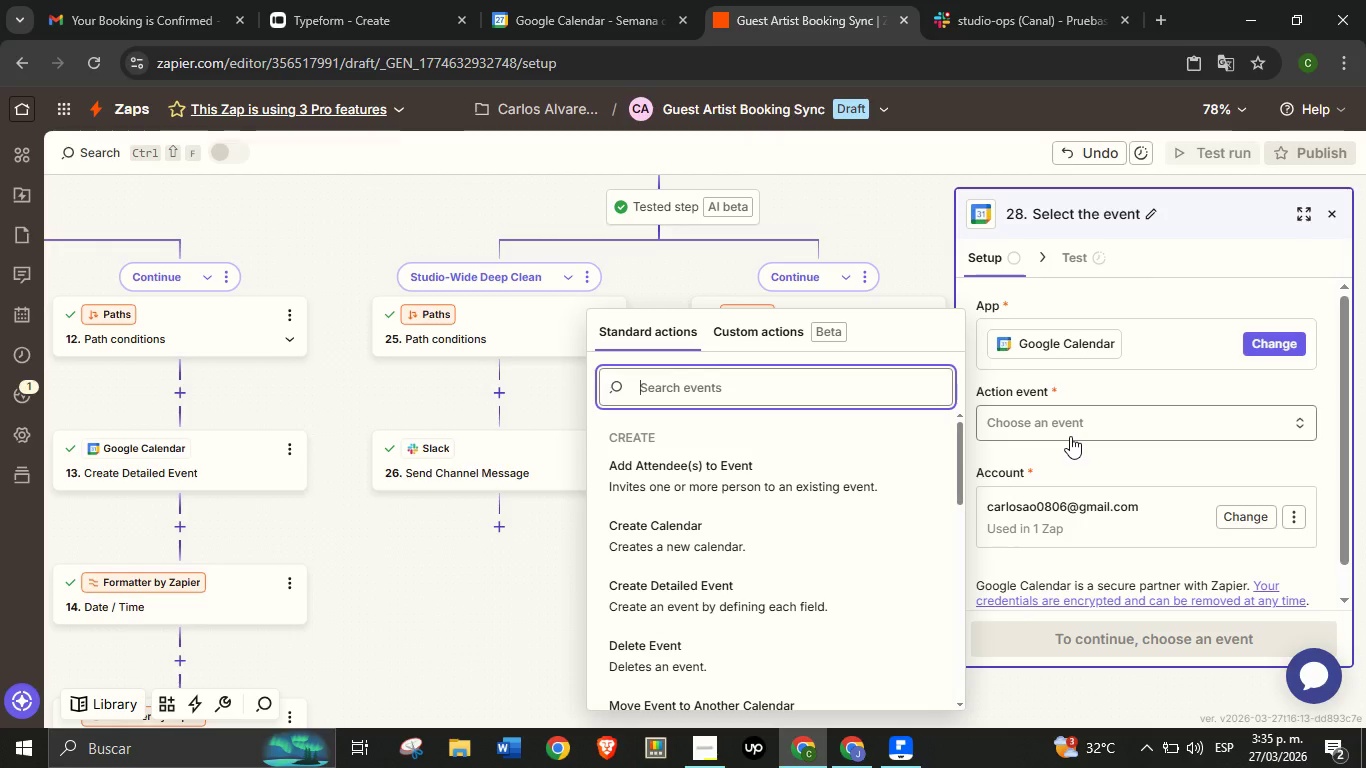 
type(even)
 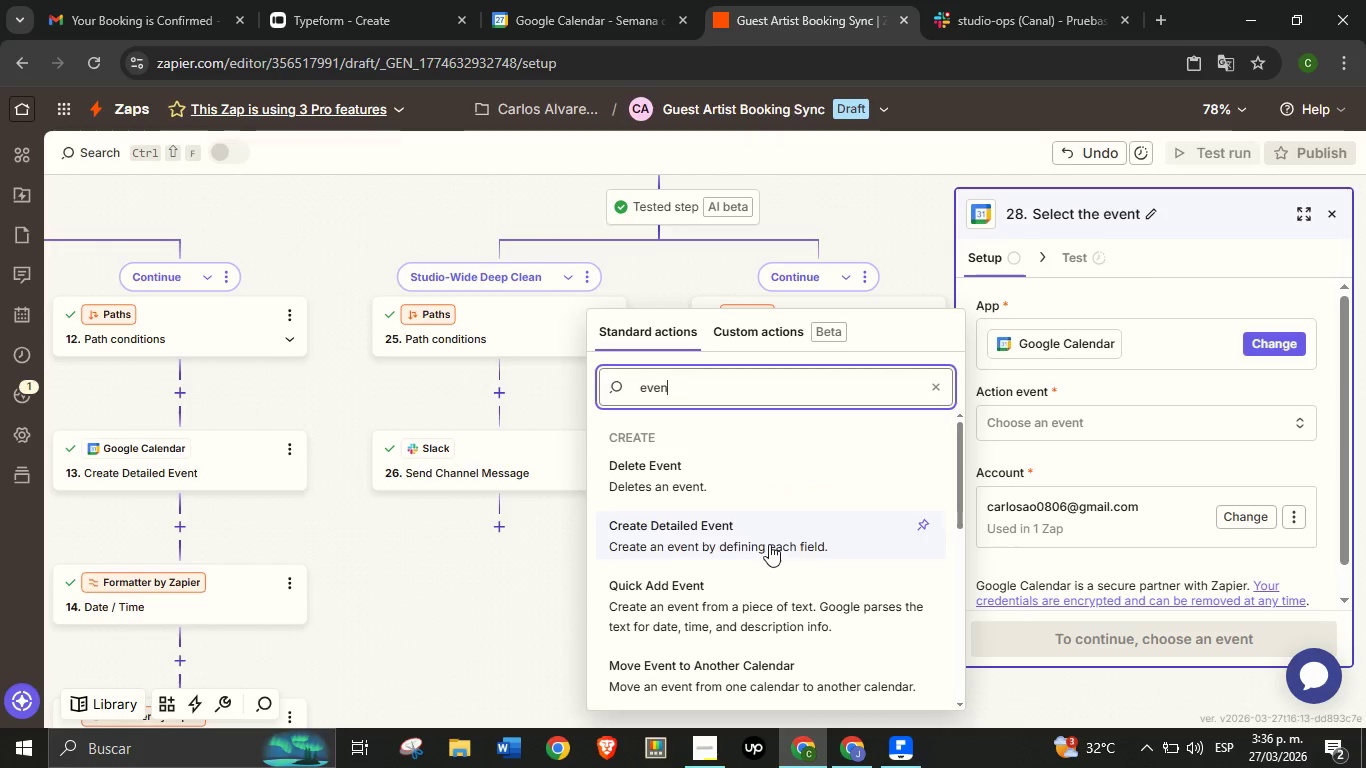 
left_click([769, 544])
 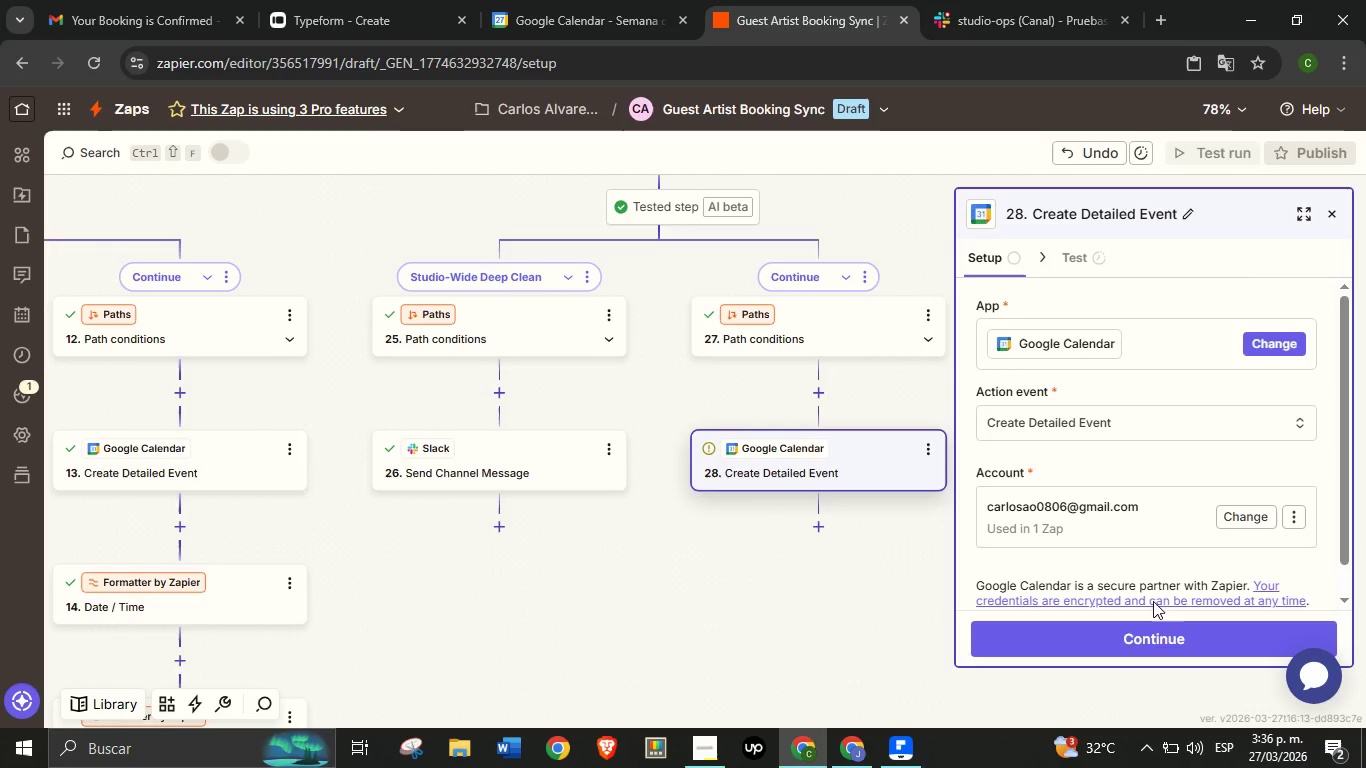 
scroll: coordinate [1153, 503], scroll_direction: down, amount: 3.0
 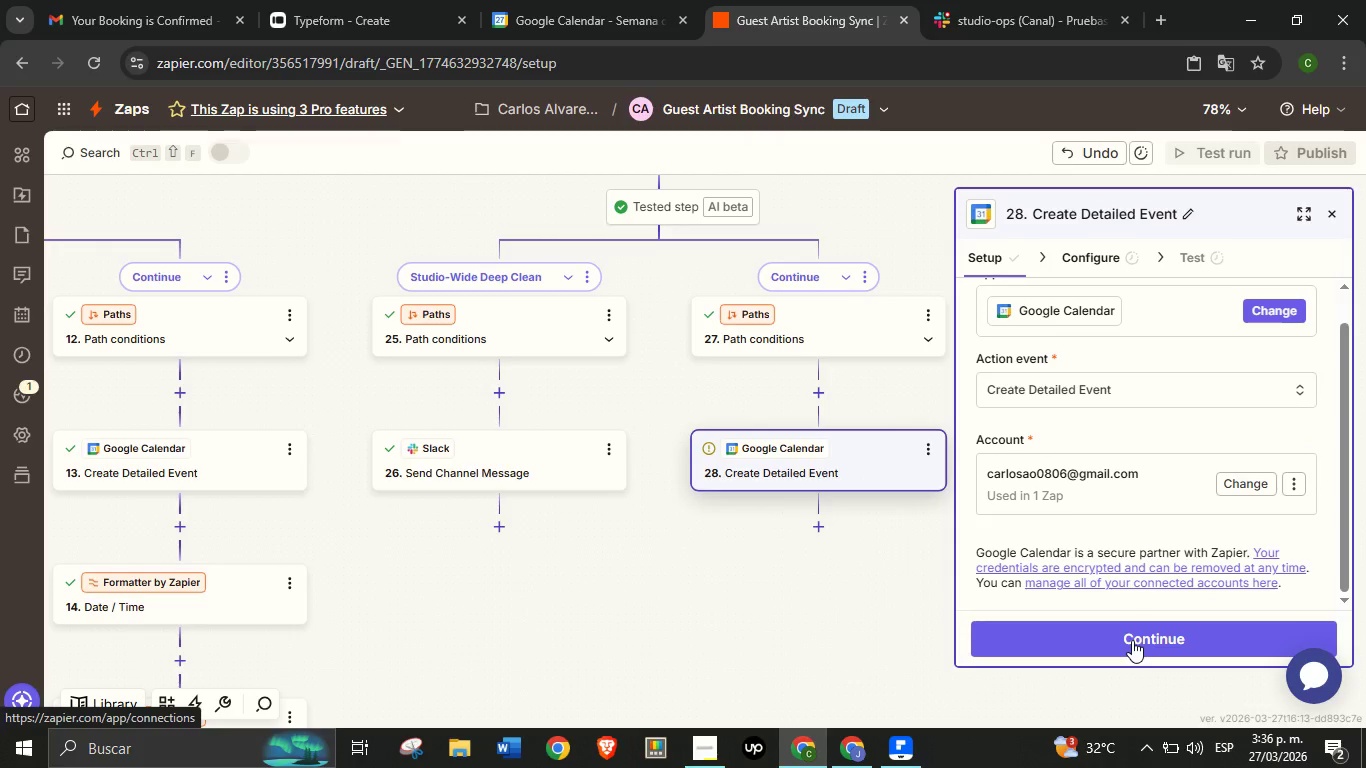 
left_click([1132, 639])
 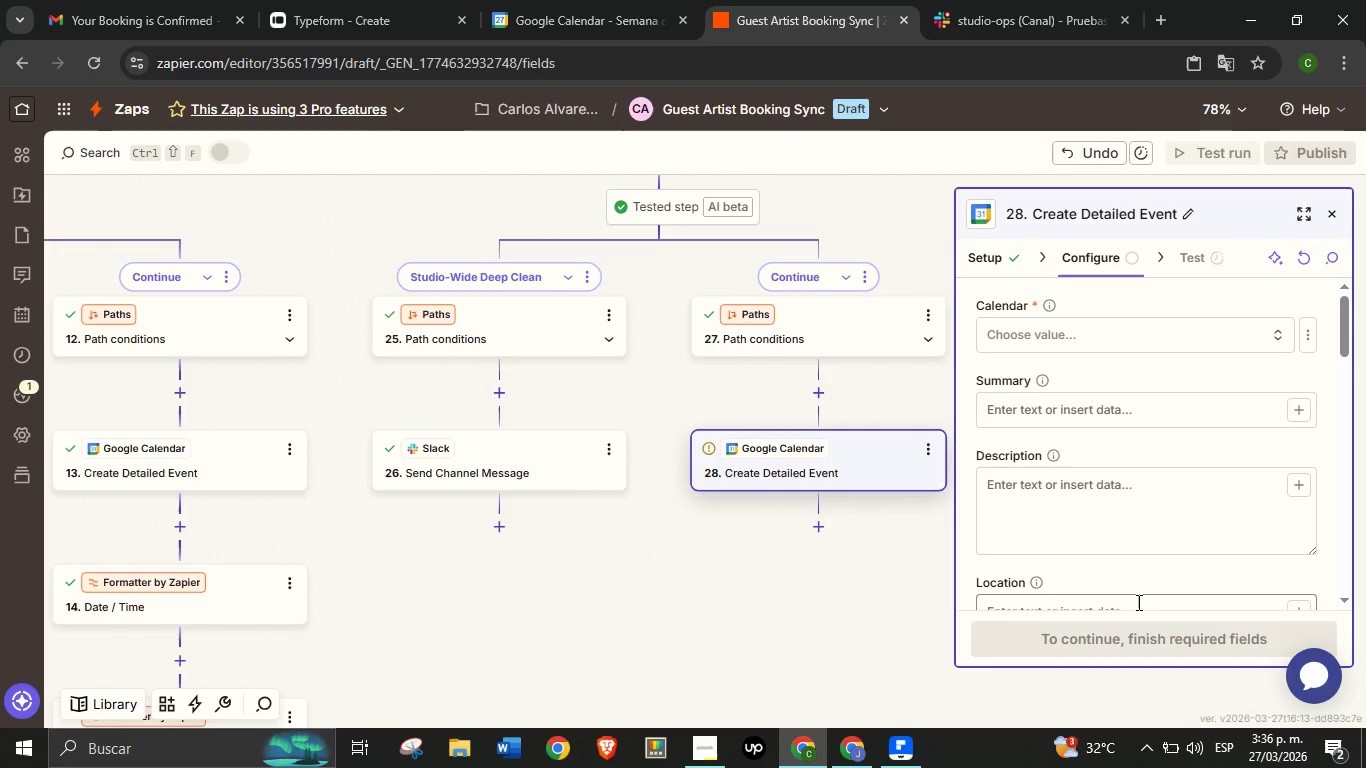 
wait(30.55)
 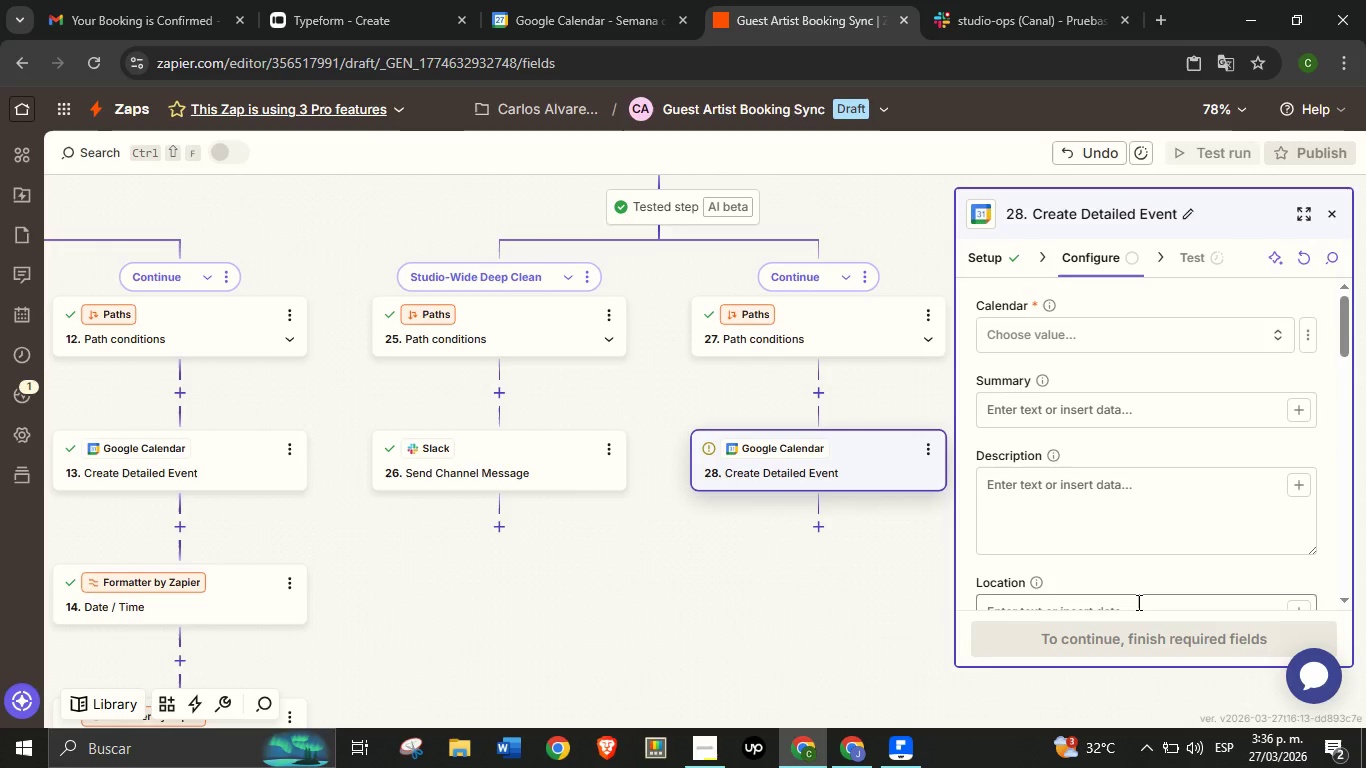 
left_click([1064, 323])
 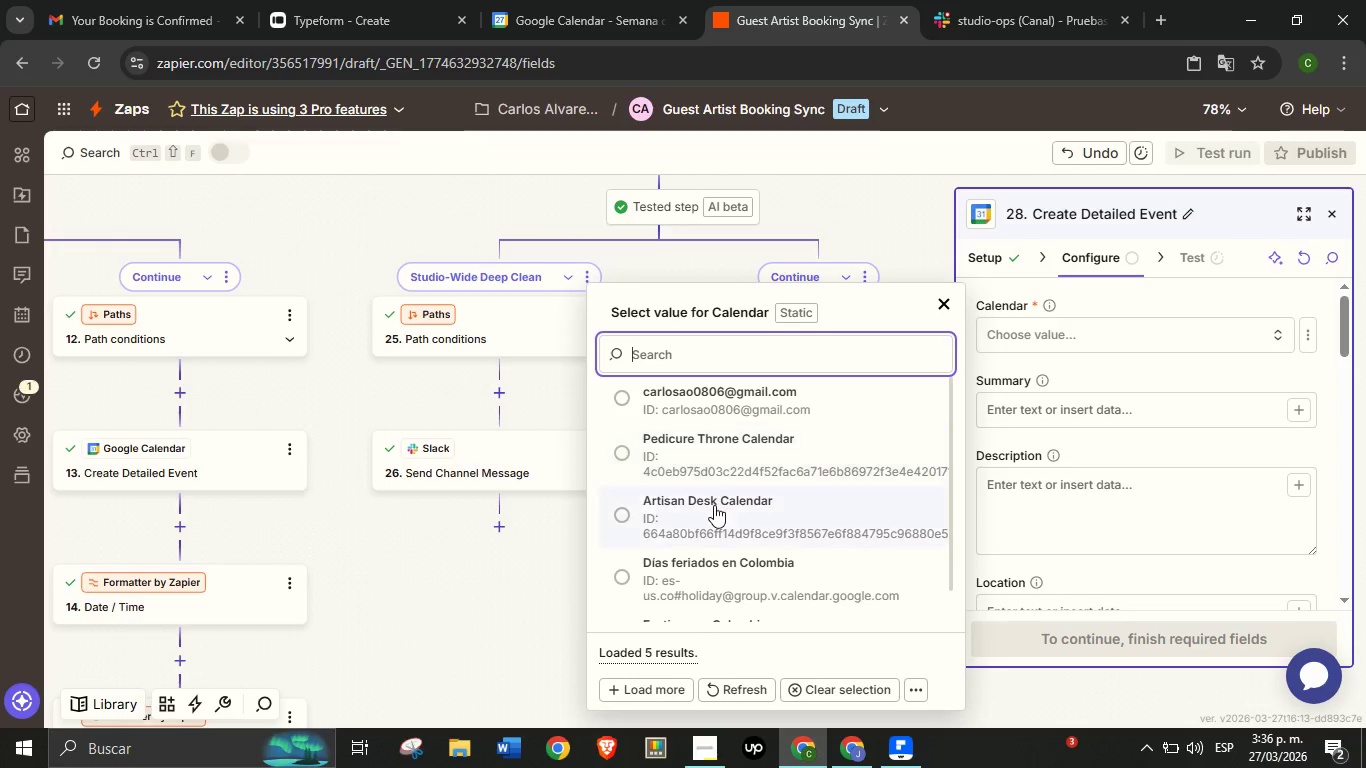 
left_click([715, 506])
 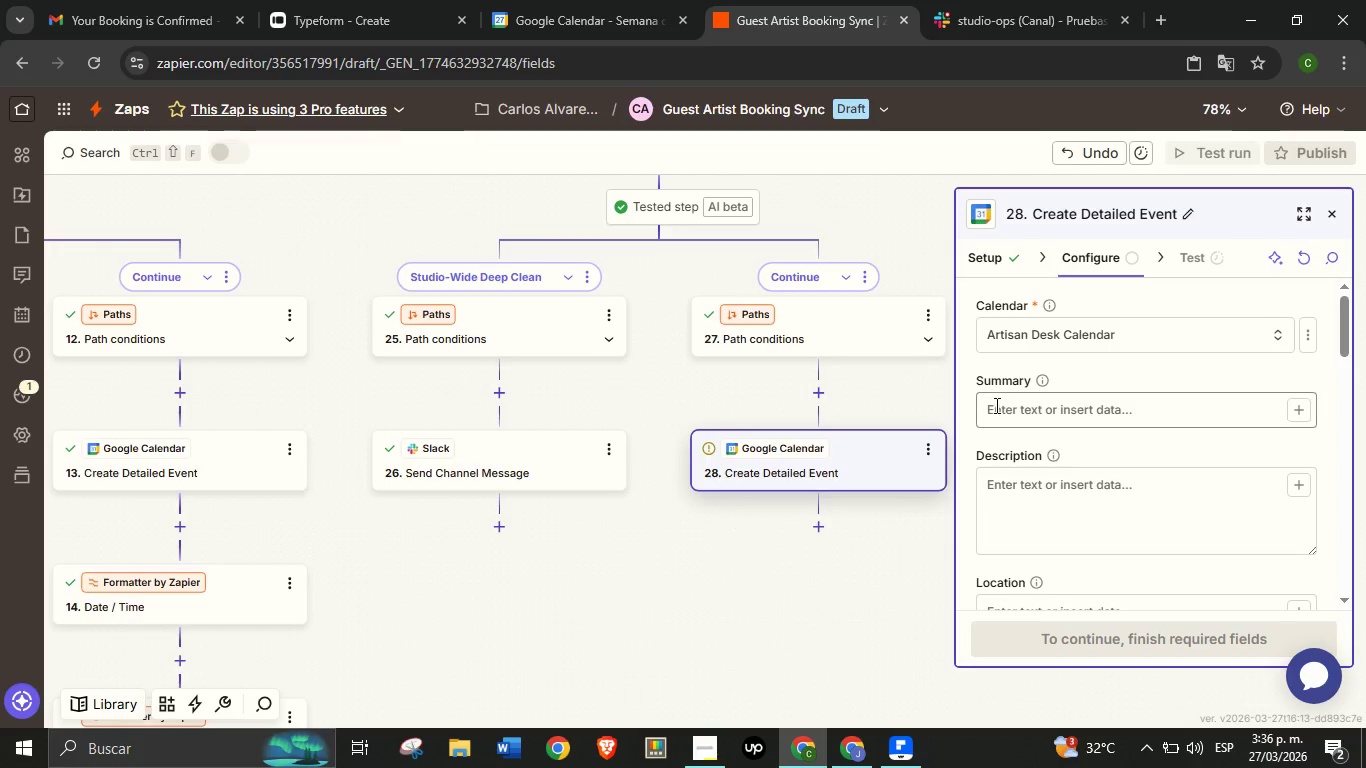 
left_click([1028, 416])
 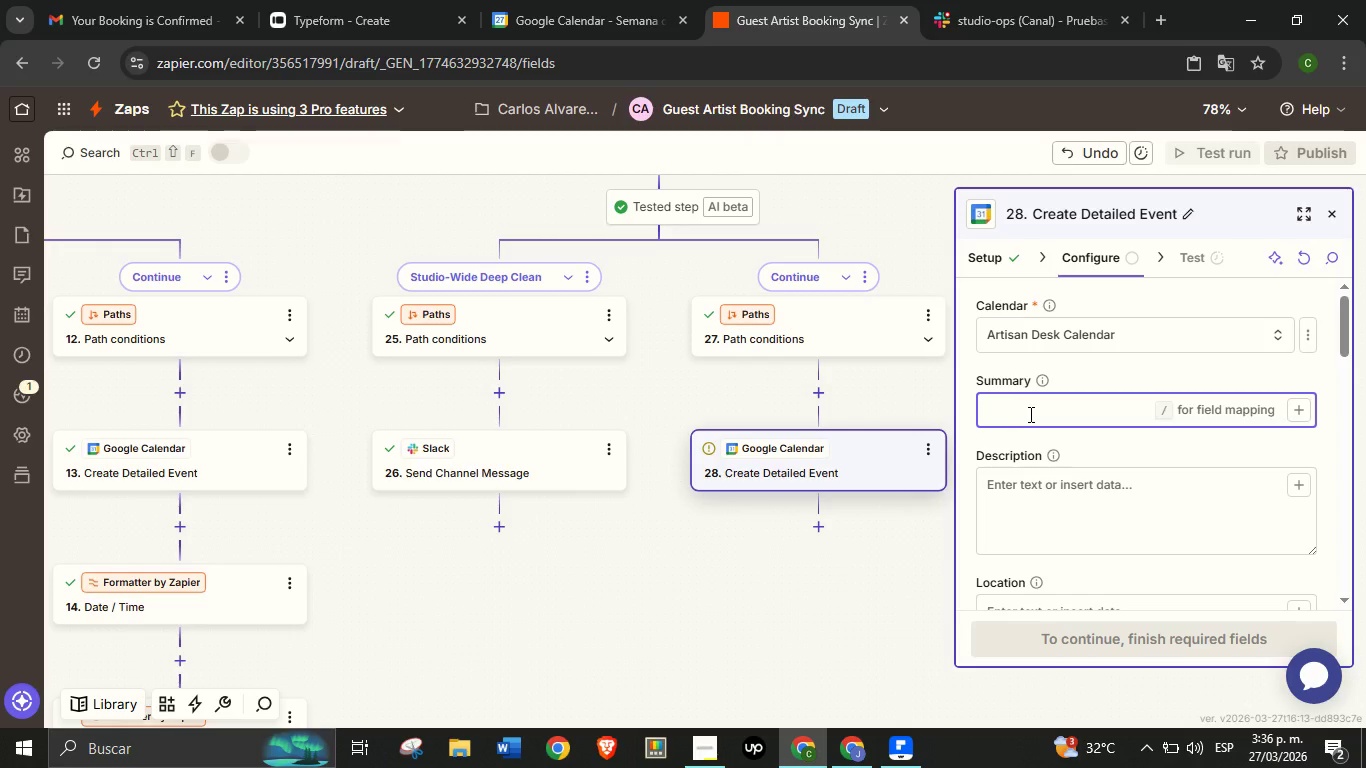 
type(Guest )
 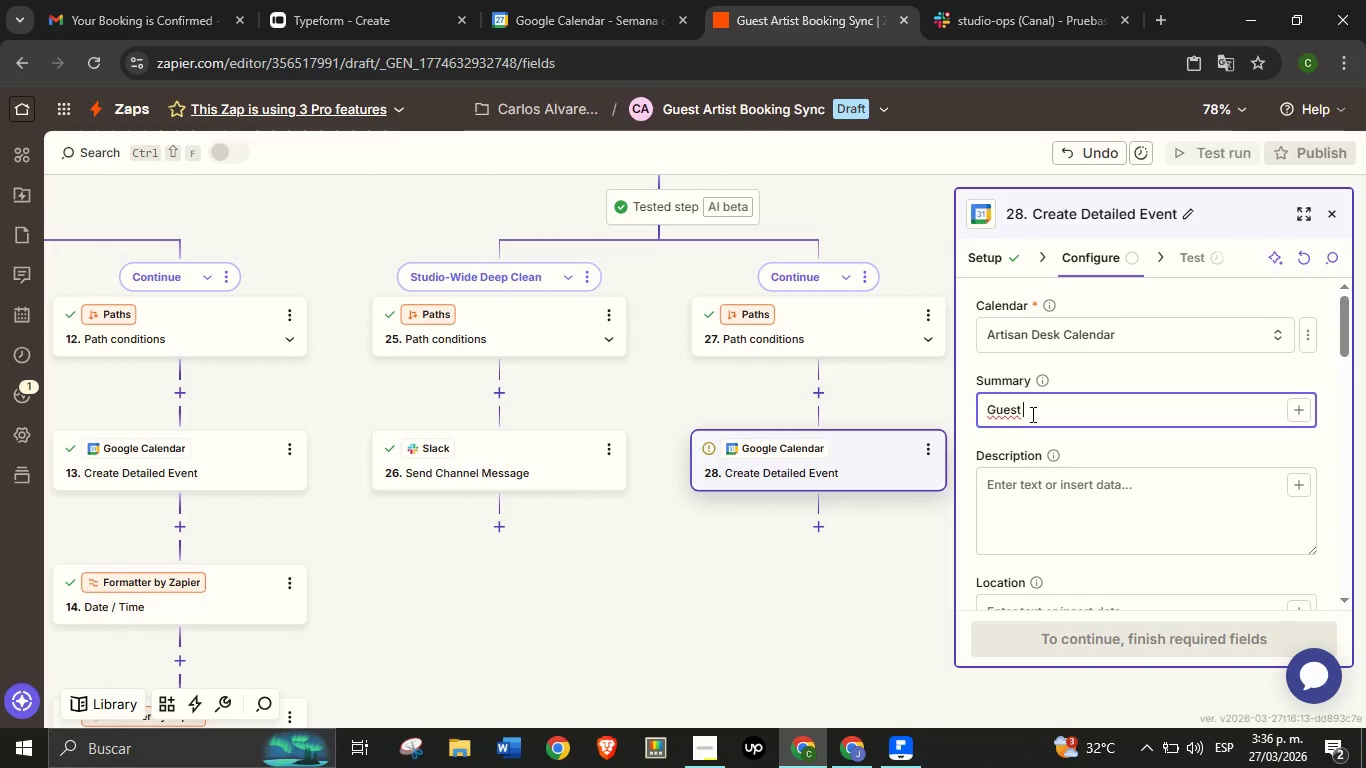 
wait(8.97)
 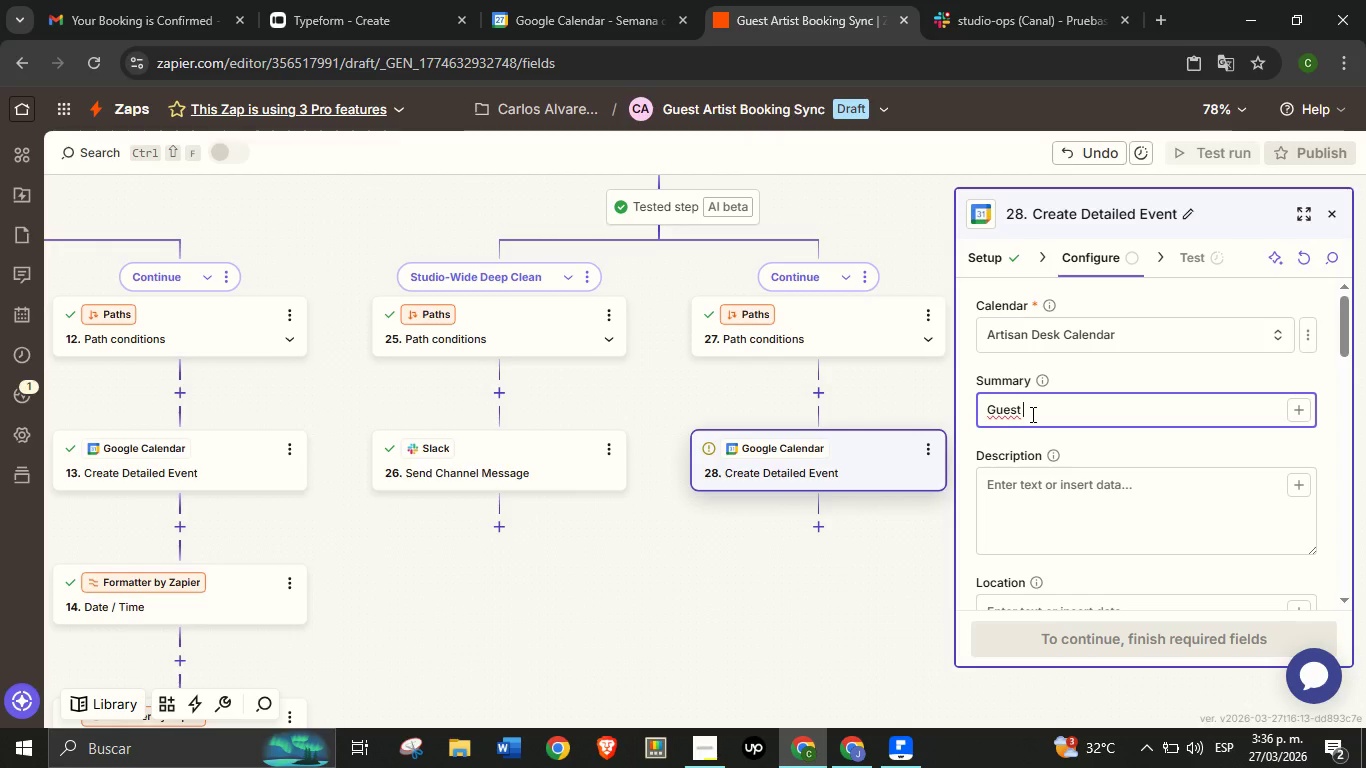 
type(Artist Booking - )
 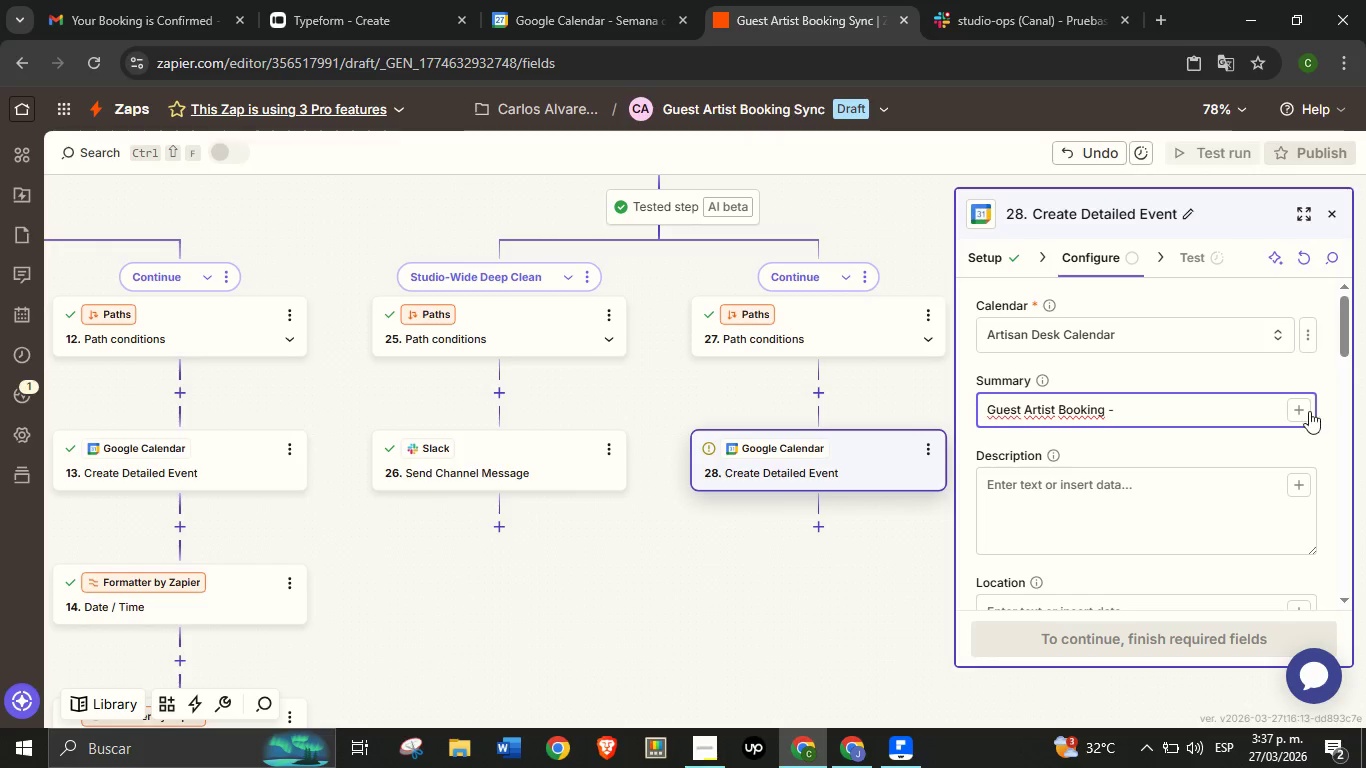 
left_click([1307, 409])
 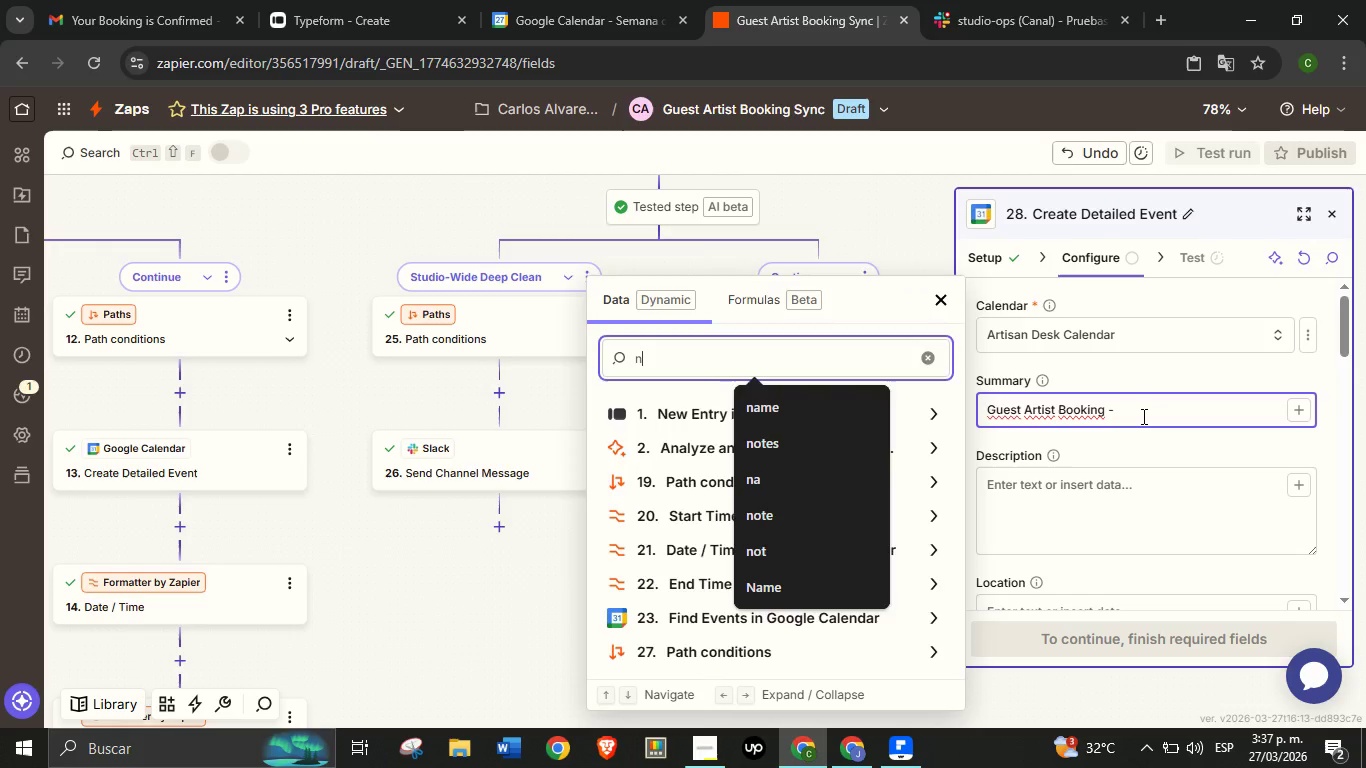 
type(name)
 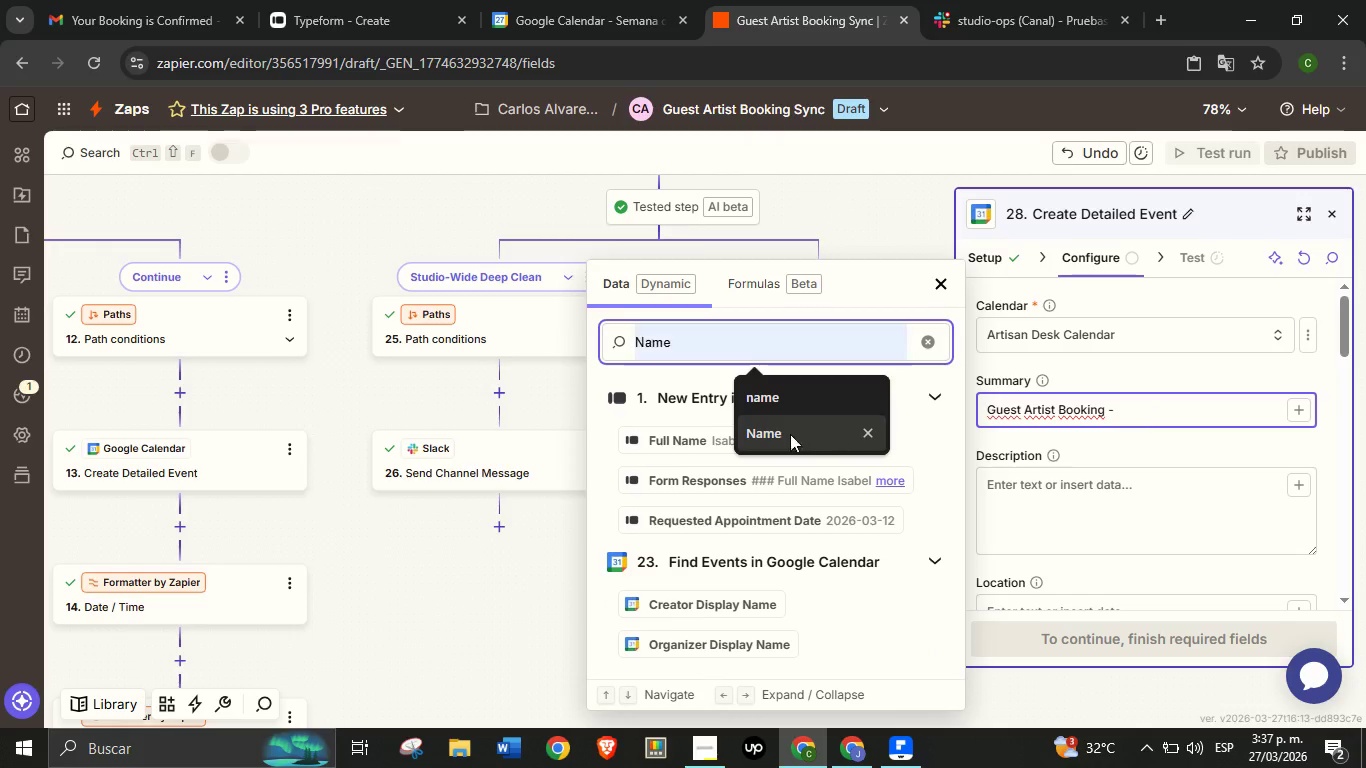 
left_click([700, 447])
 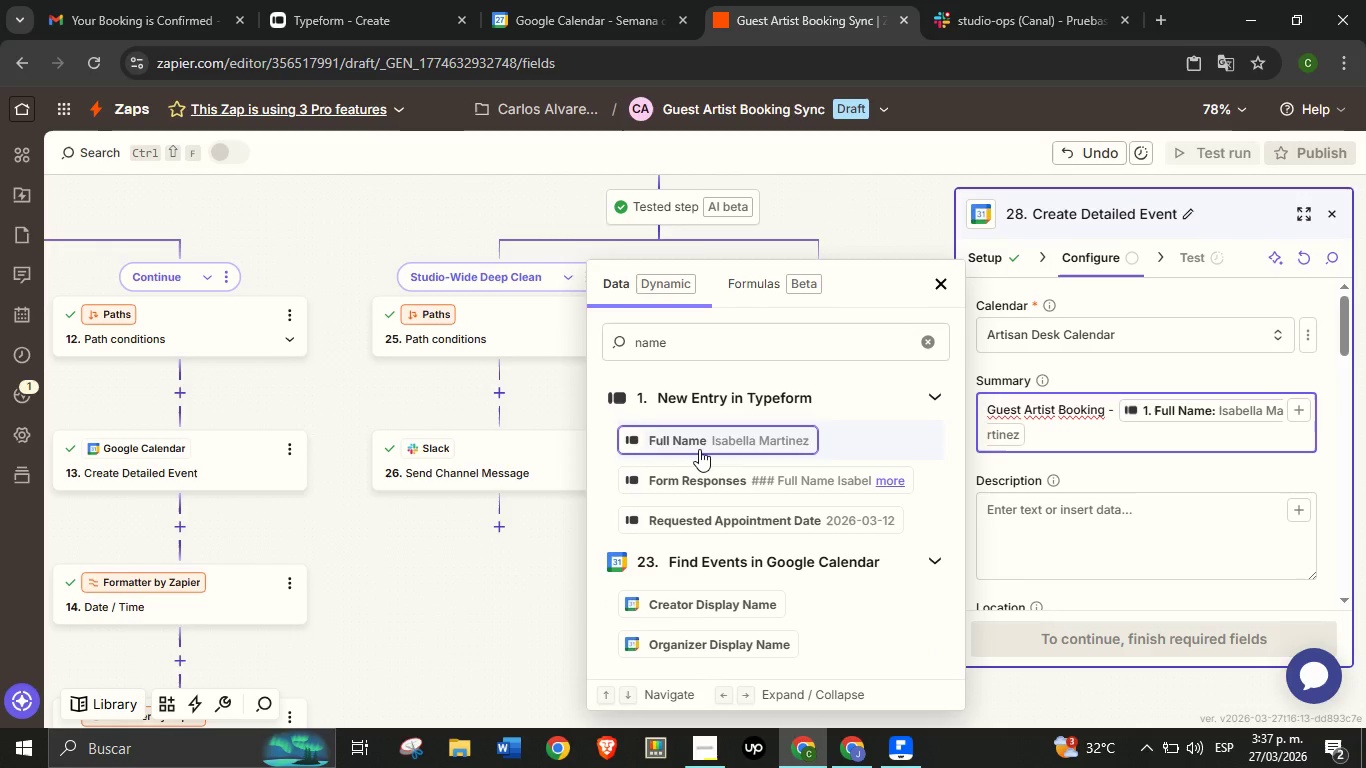 
key(Minus)
 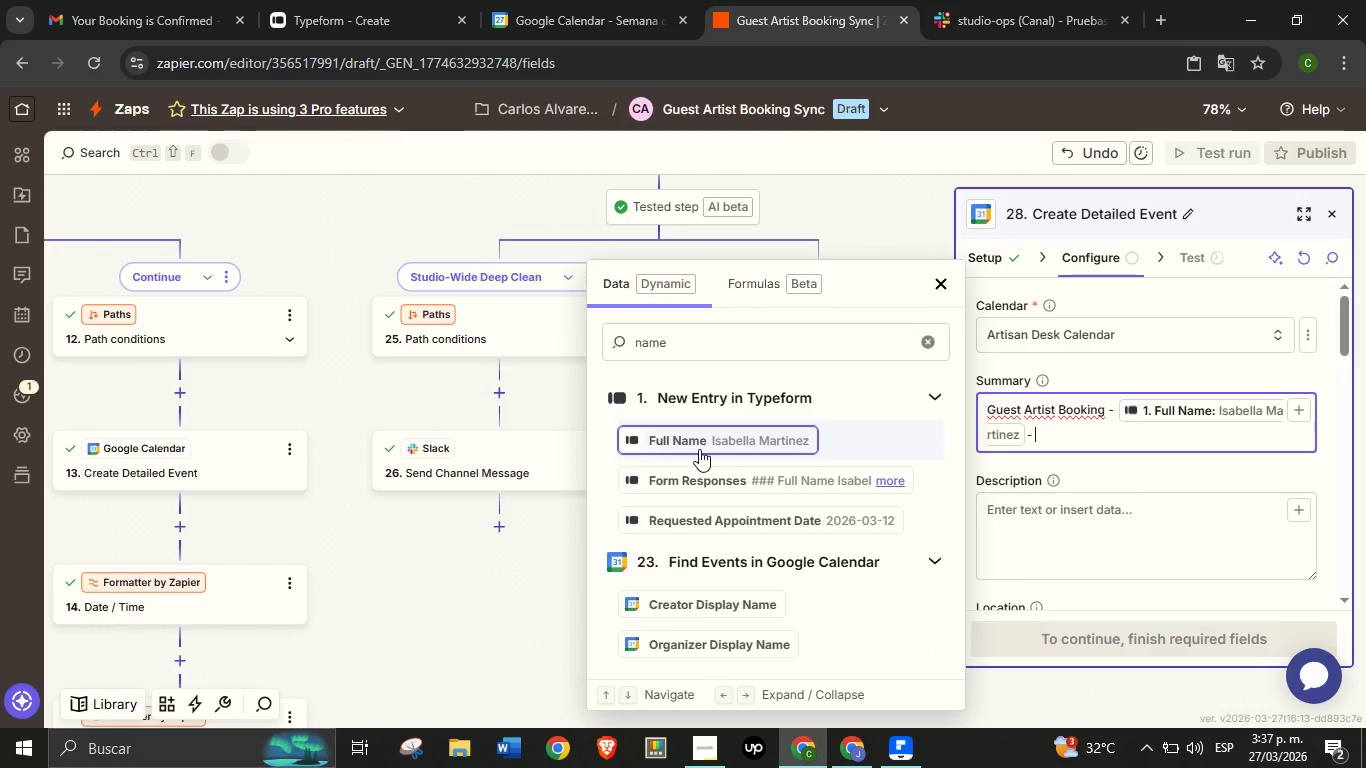 
key(Space)
 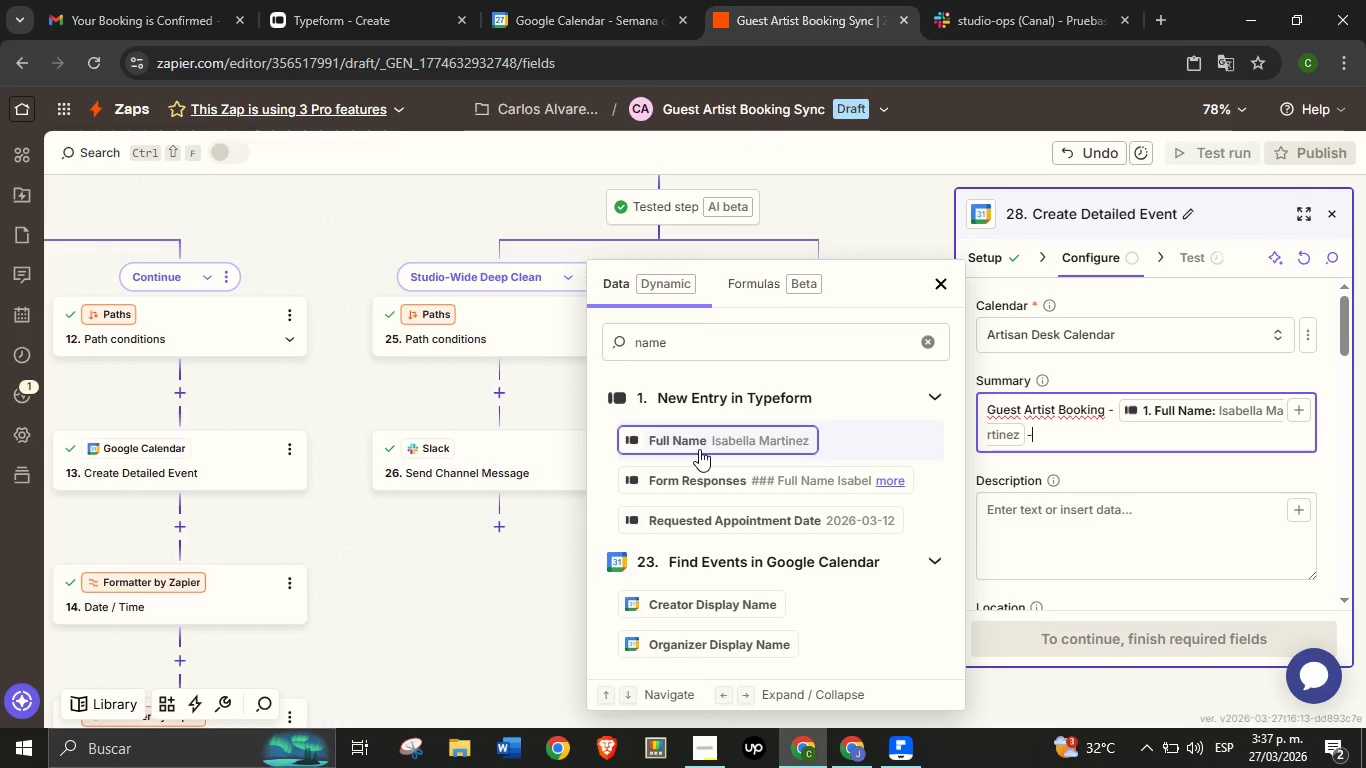 
key(ArrowLeft)
 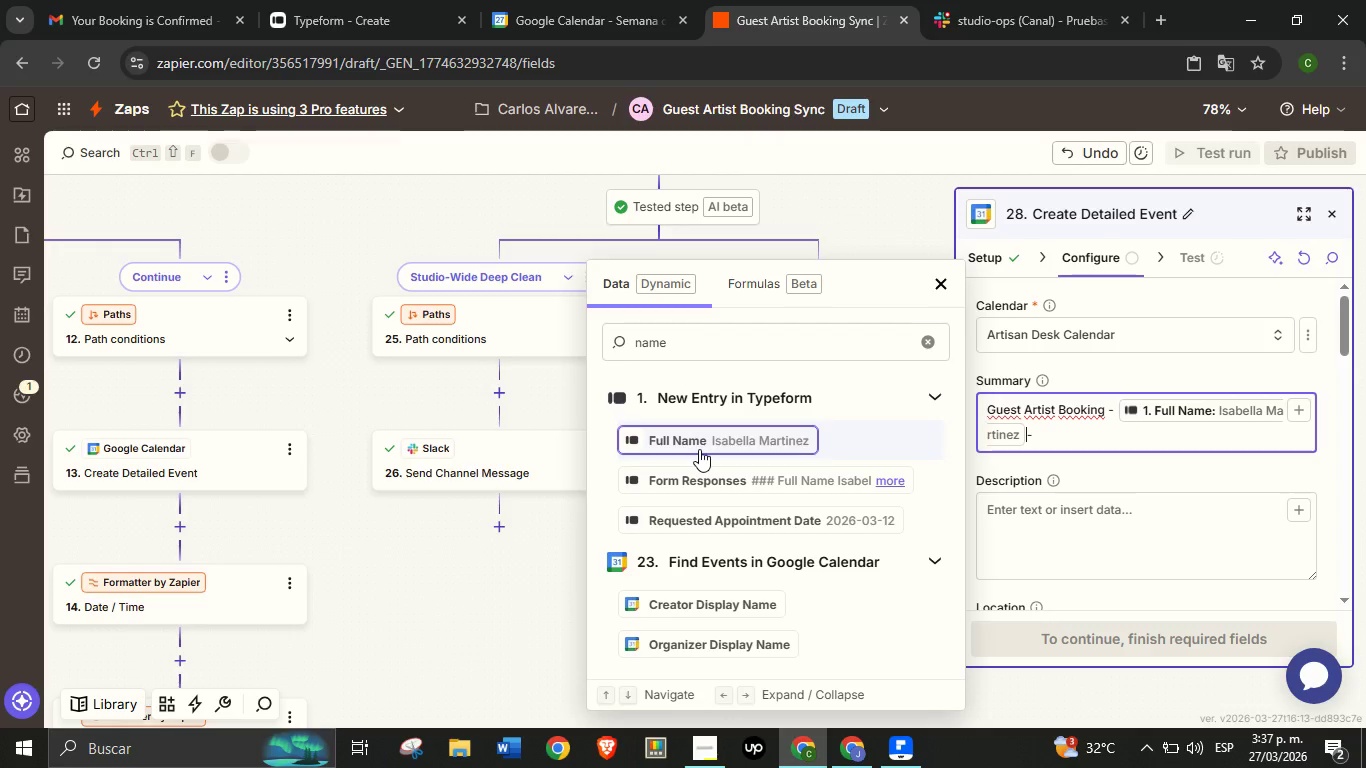 
key(ArrowLeft)
 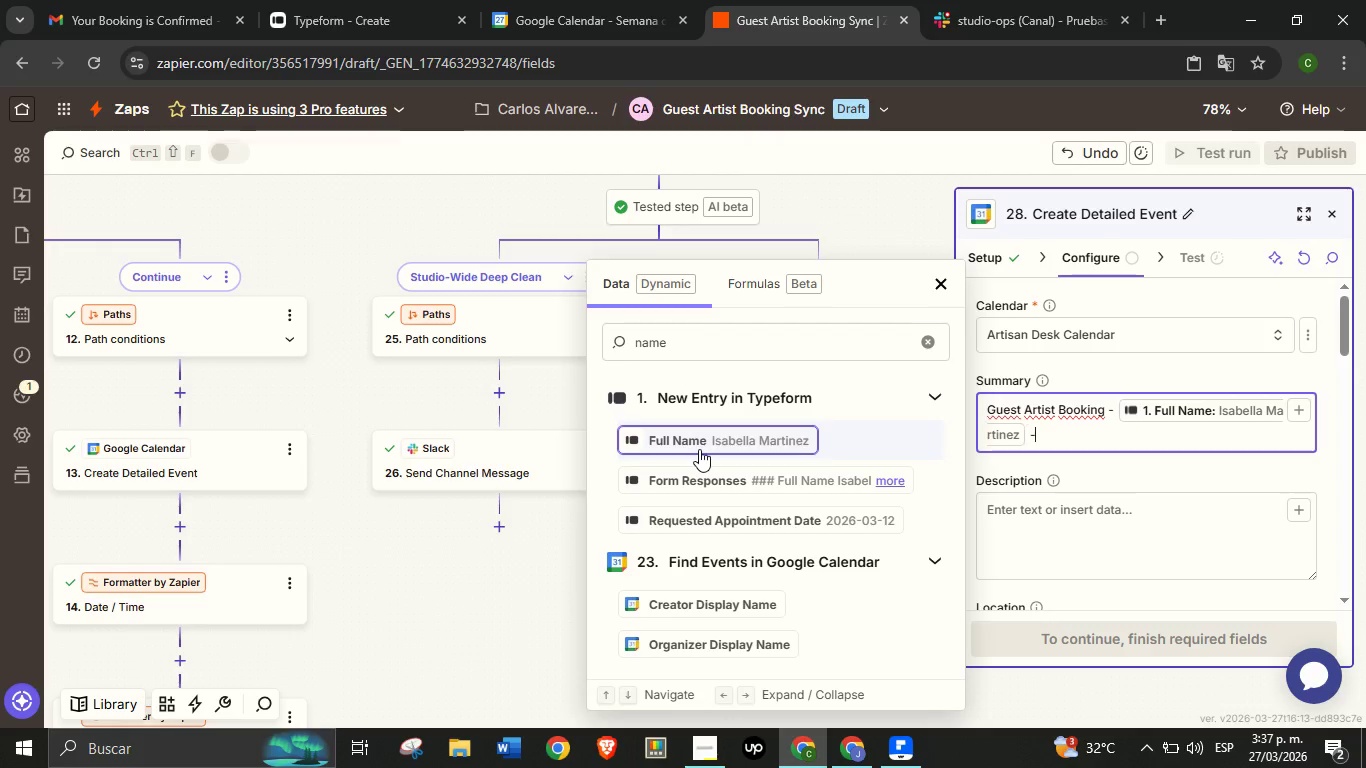 
key(Space)
 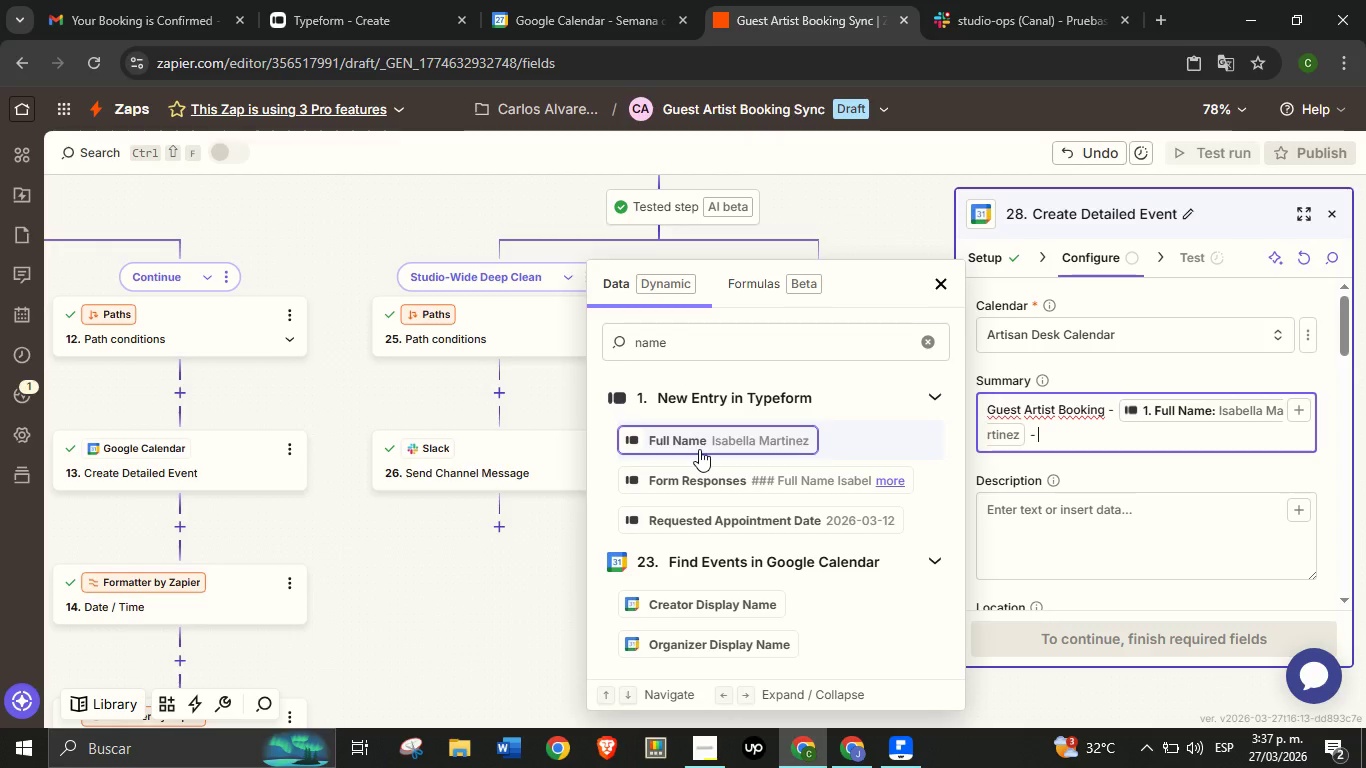 
key(ArrowRight)
 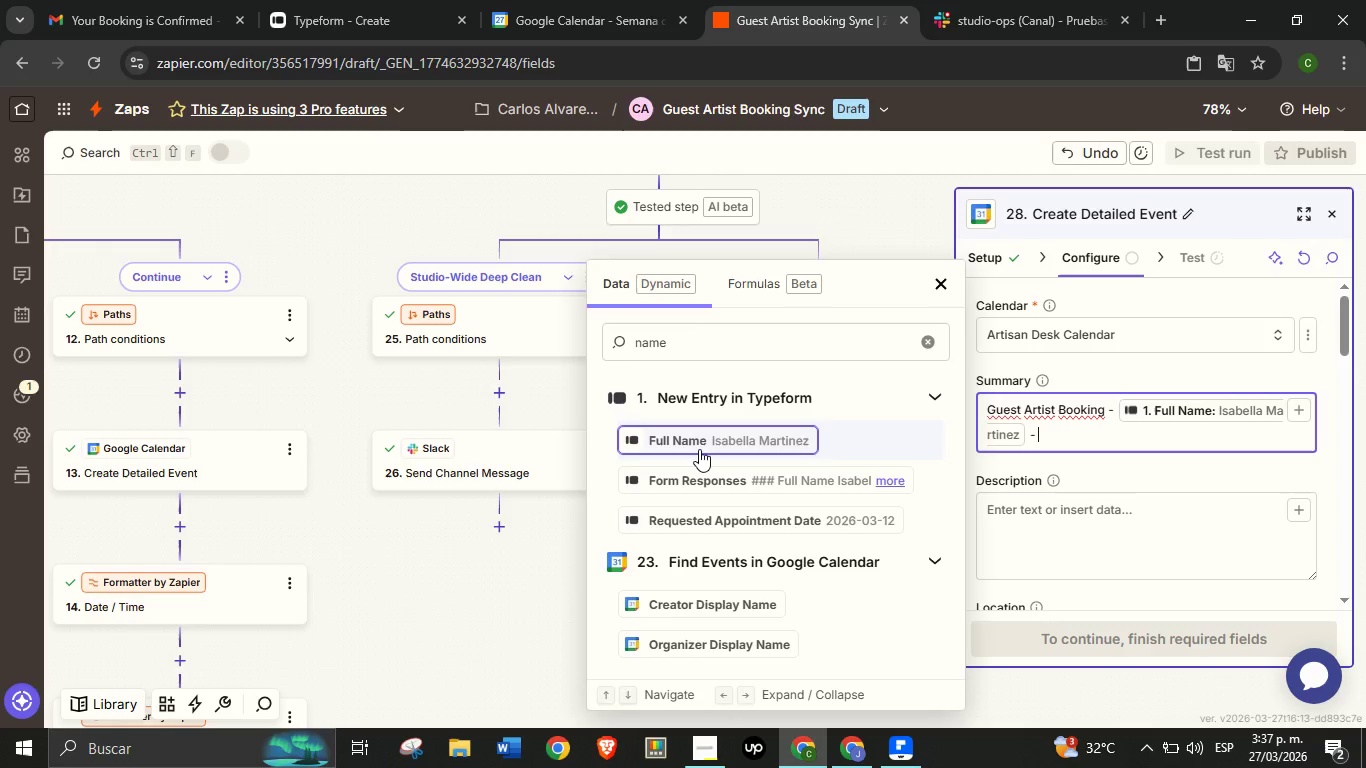 
key(ArrowRight)
 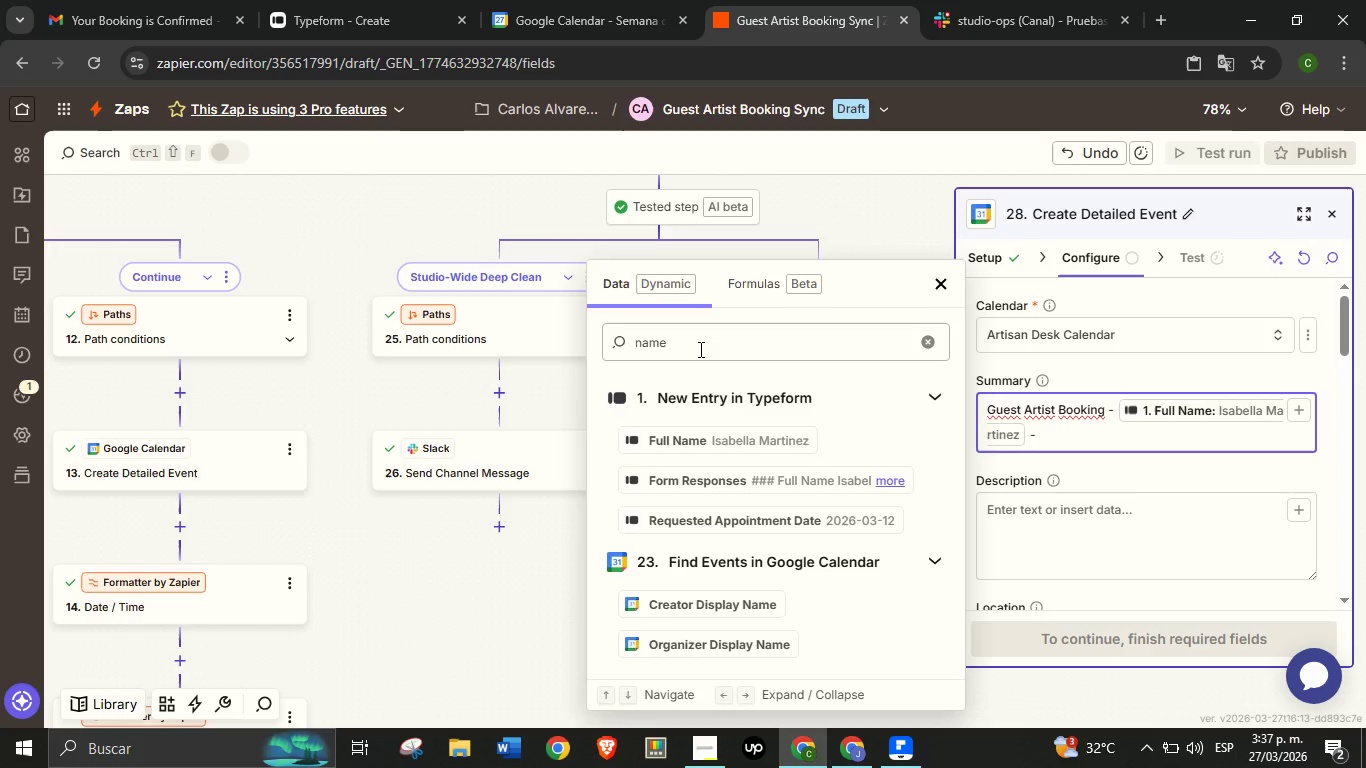 
double_click([700, 348])
 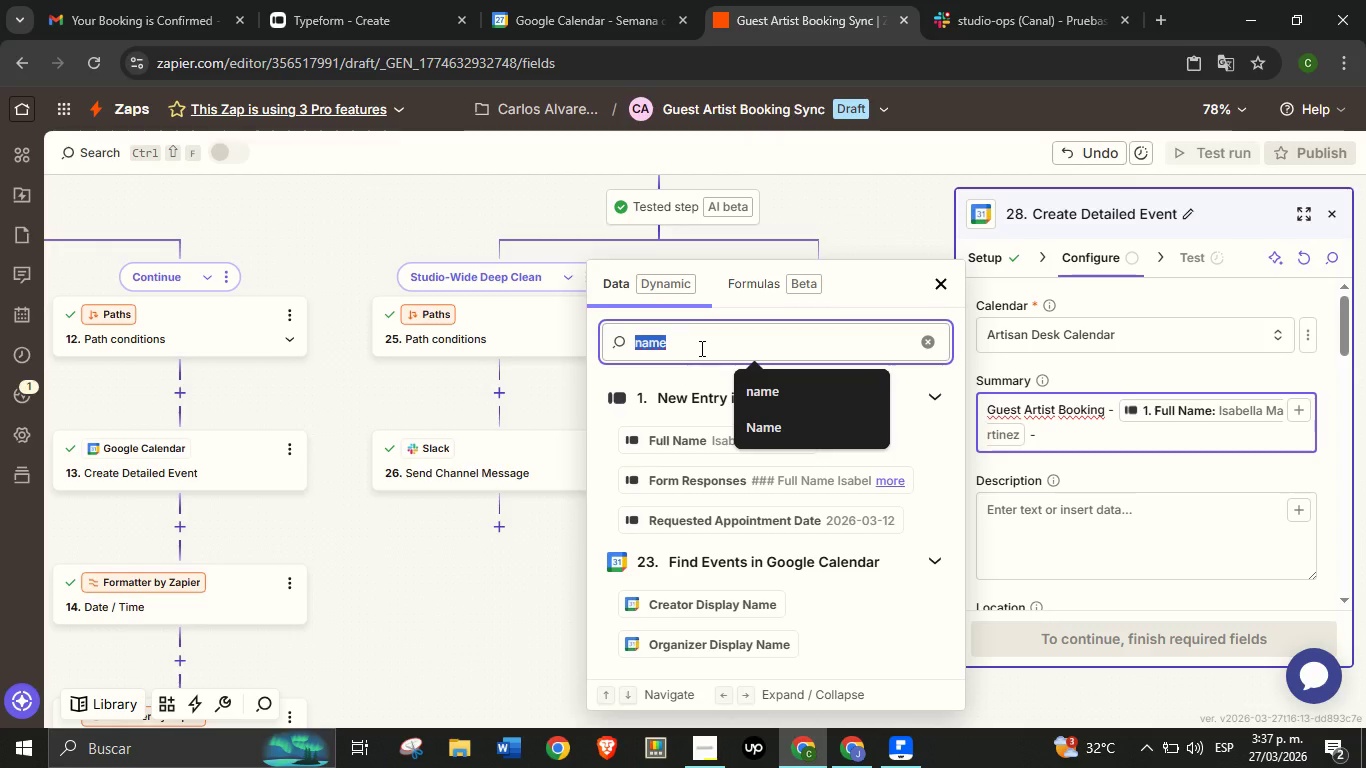 
triple_click([700, 348])
 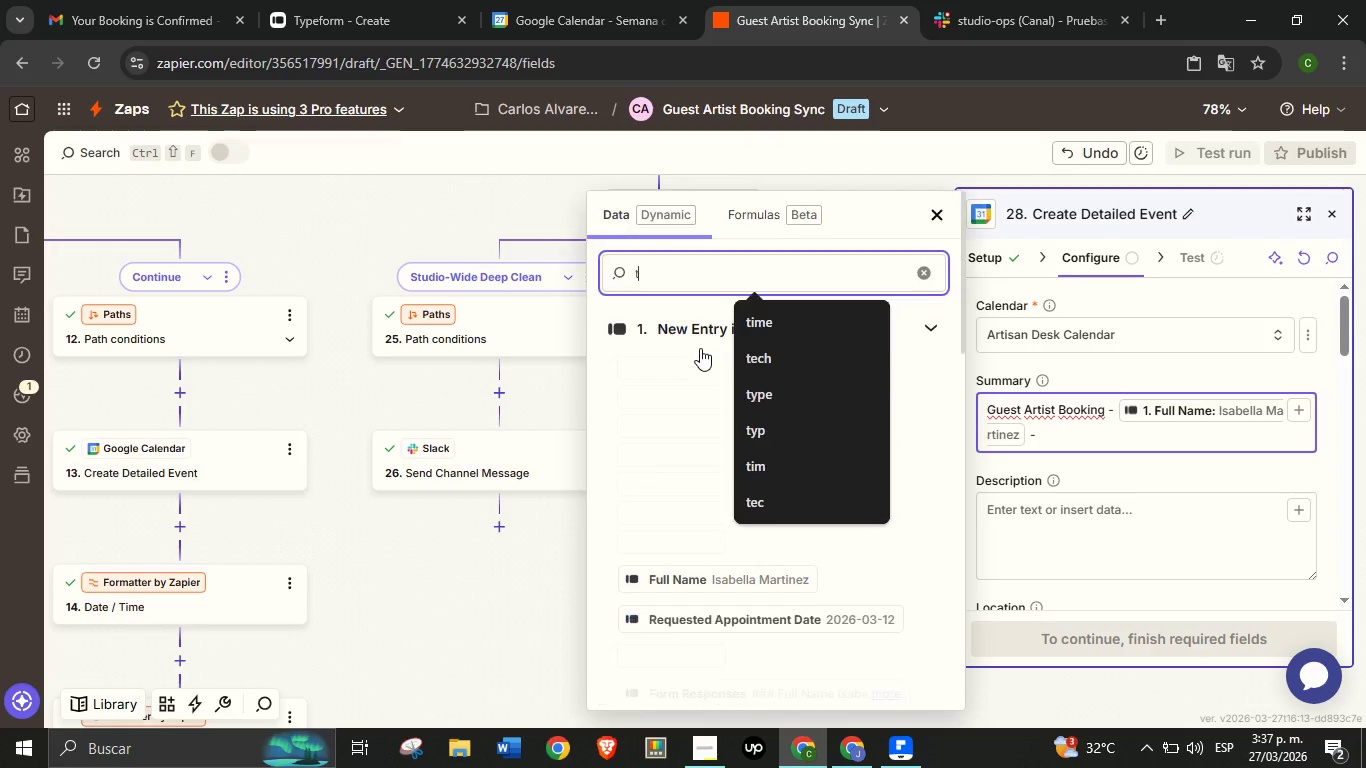 
type(type)
 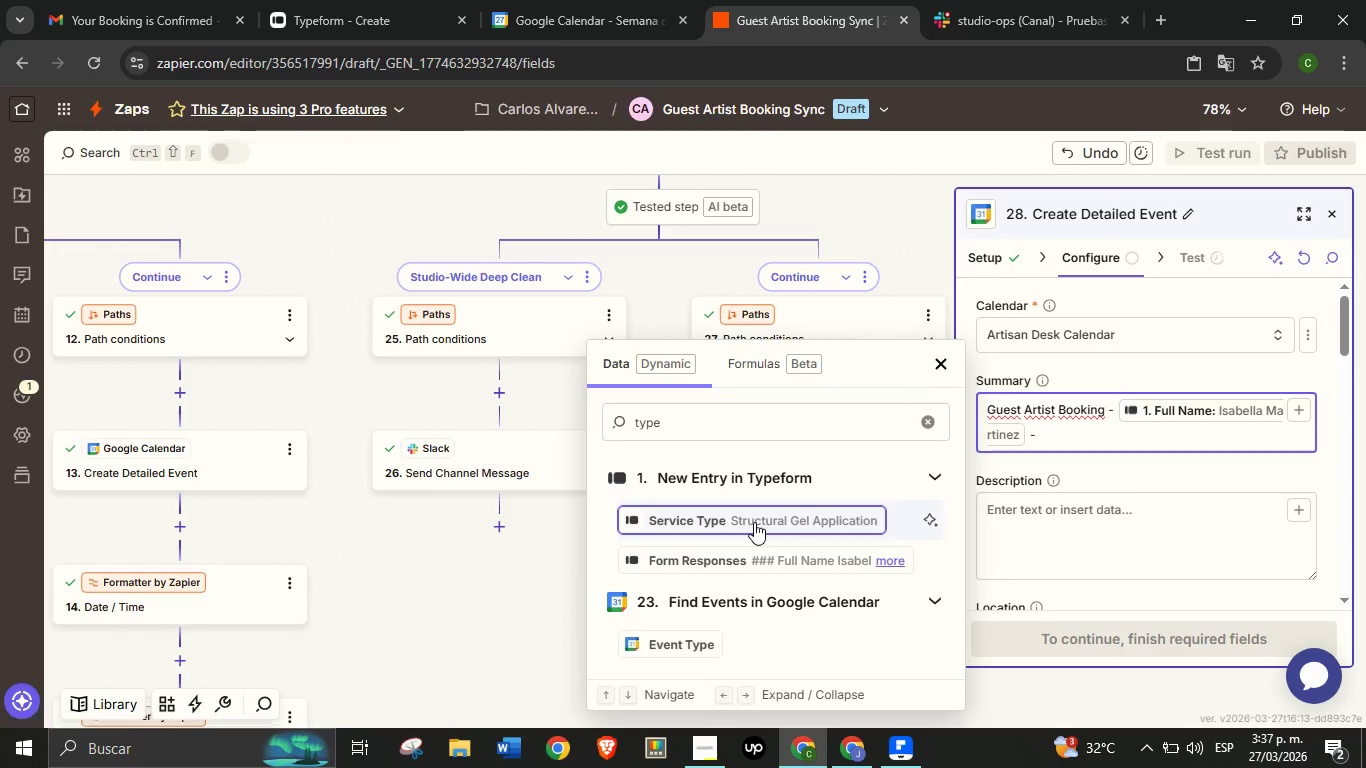 
left_click([754, 522])
 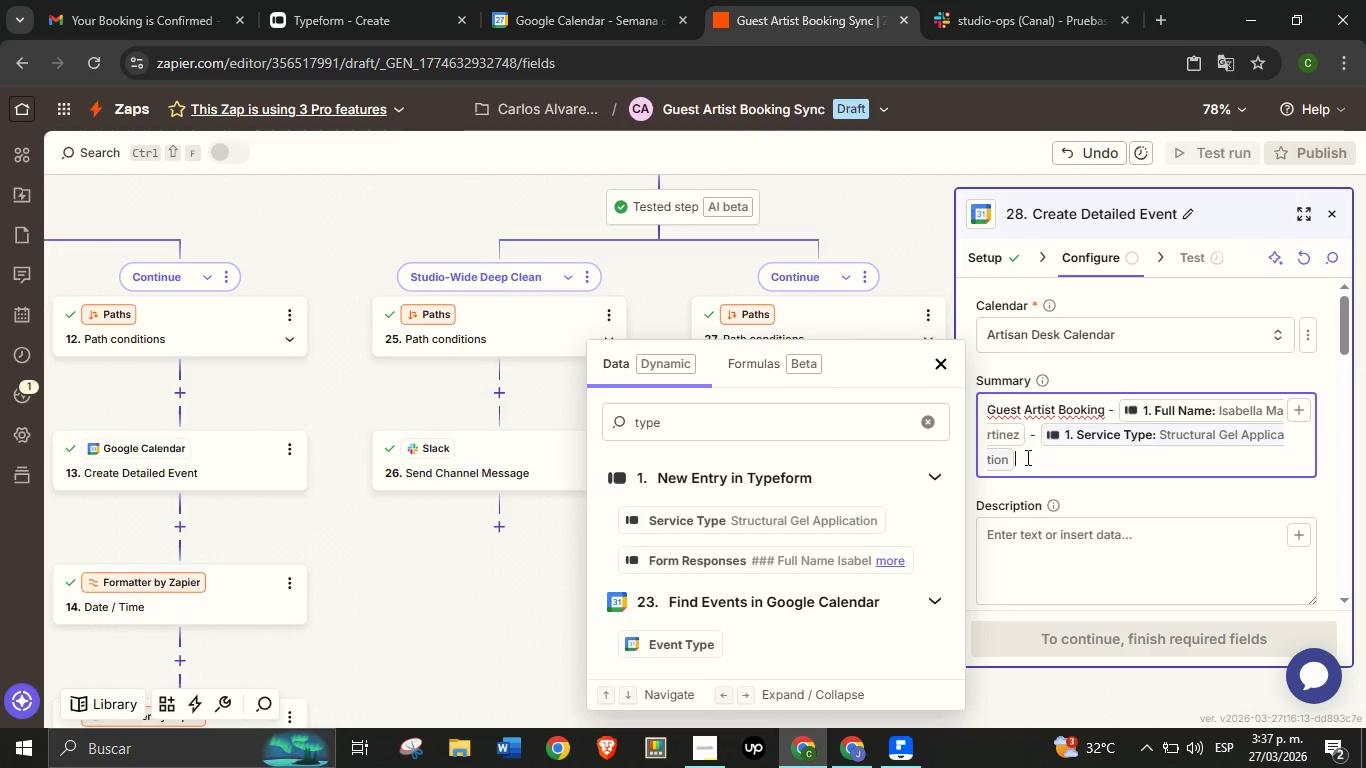 
left_click([1117, 509])
 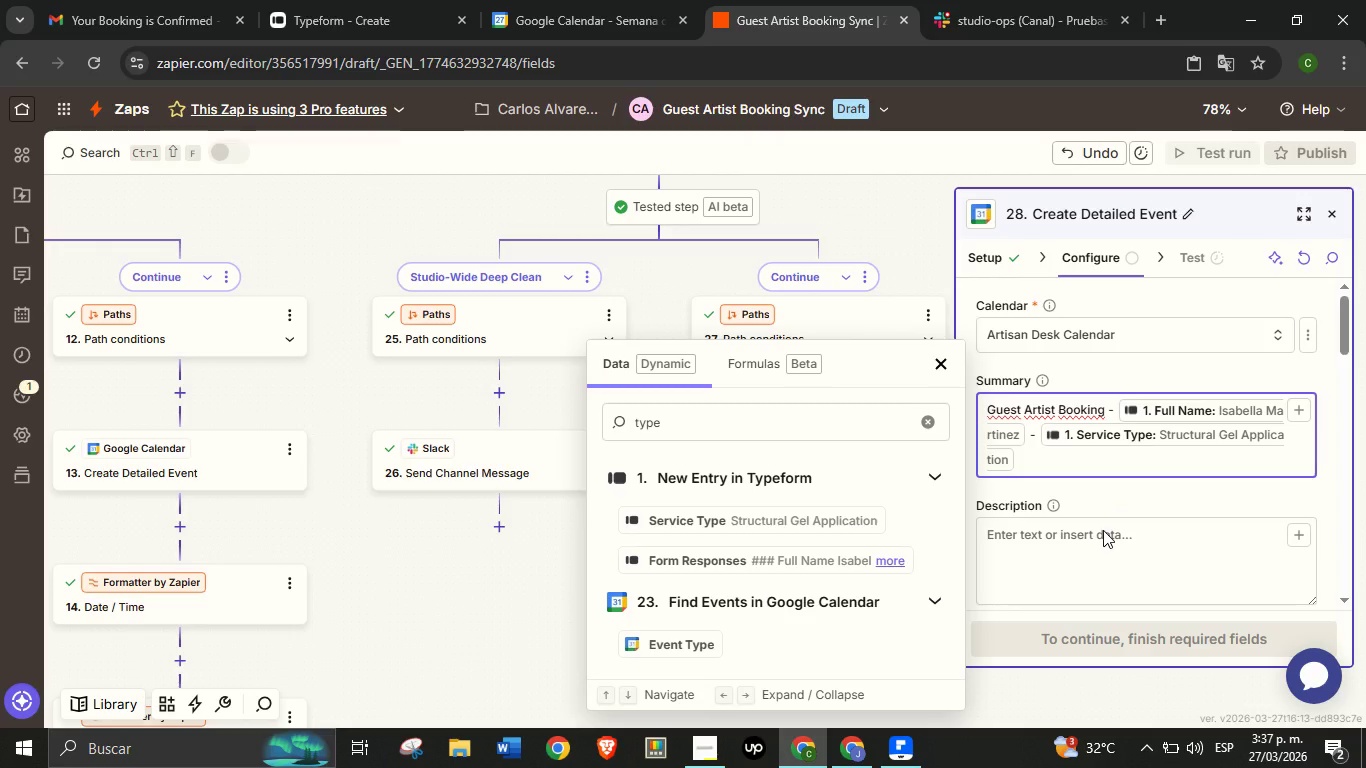 
left_click([1104, 529])
 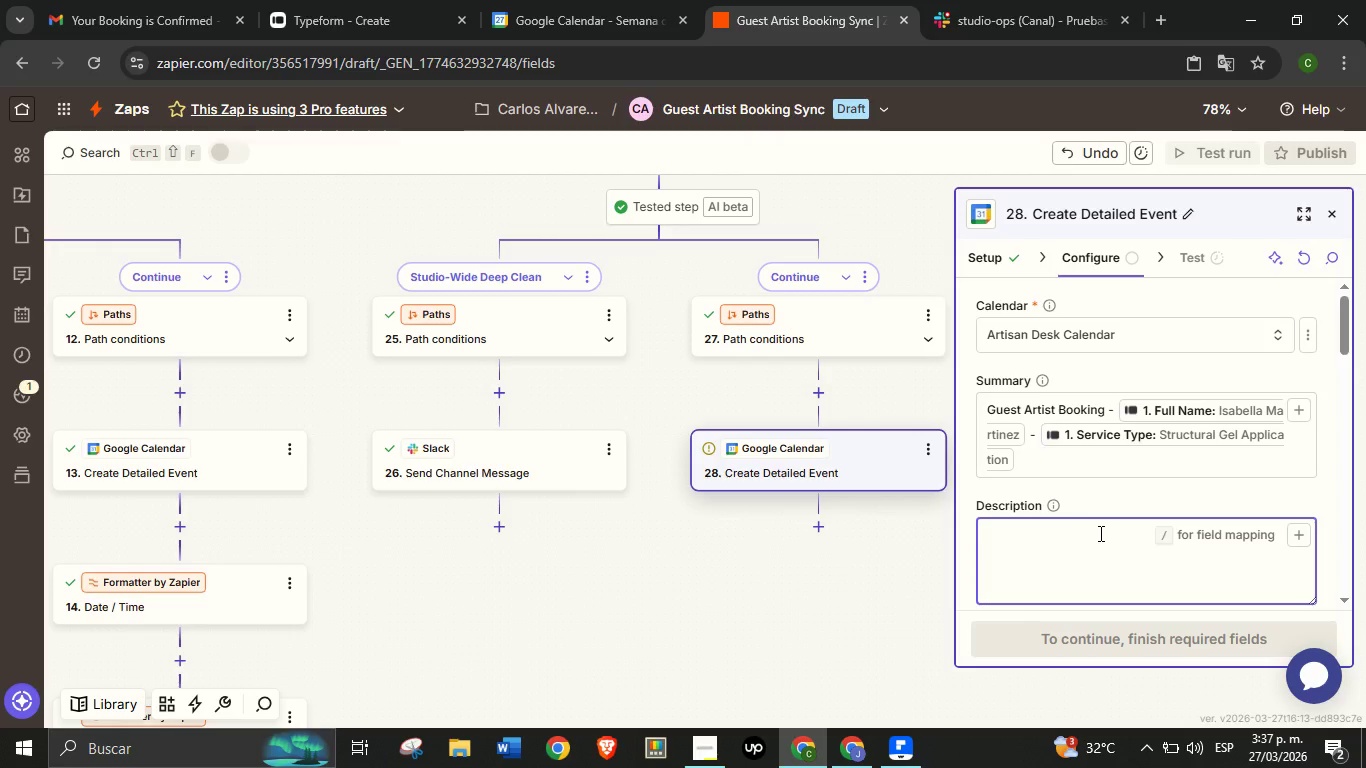 
wait(6.02)
 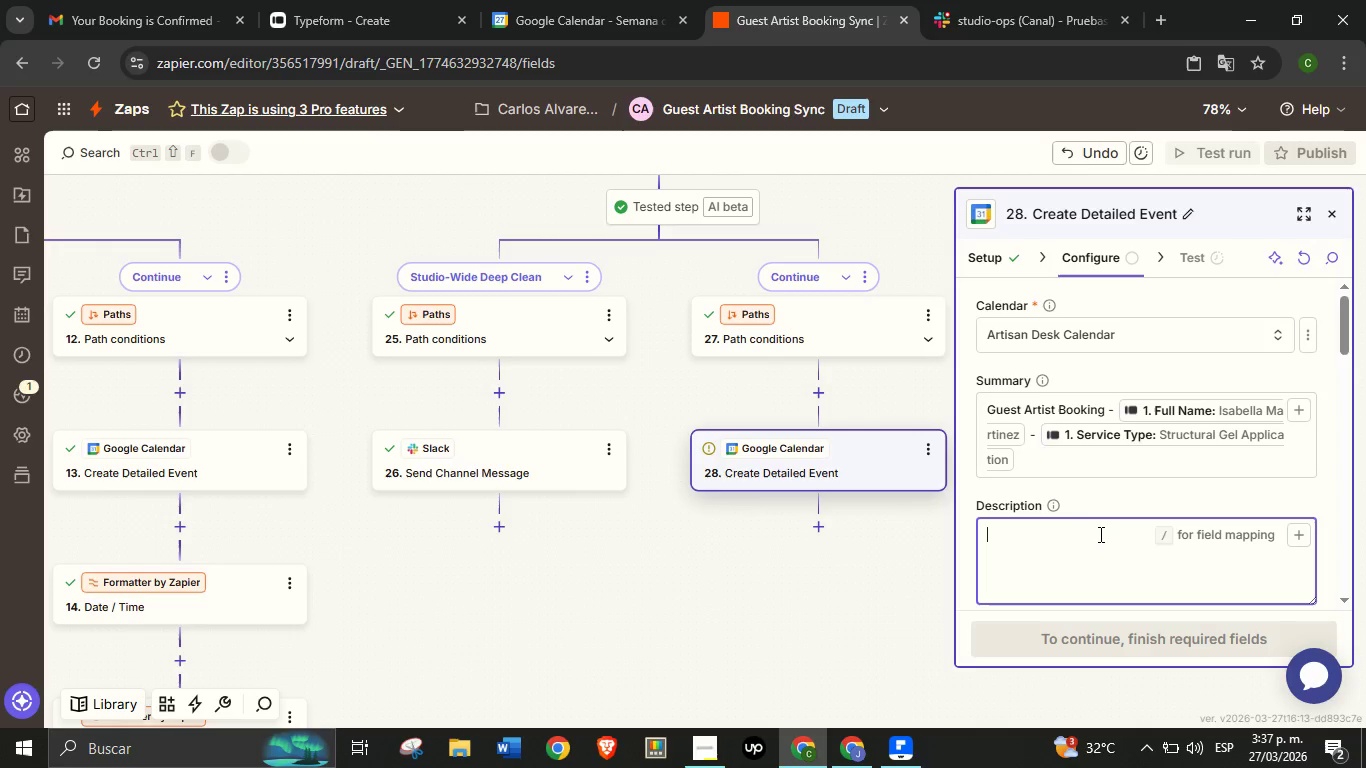 
type(Guest Artist> )
 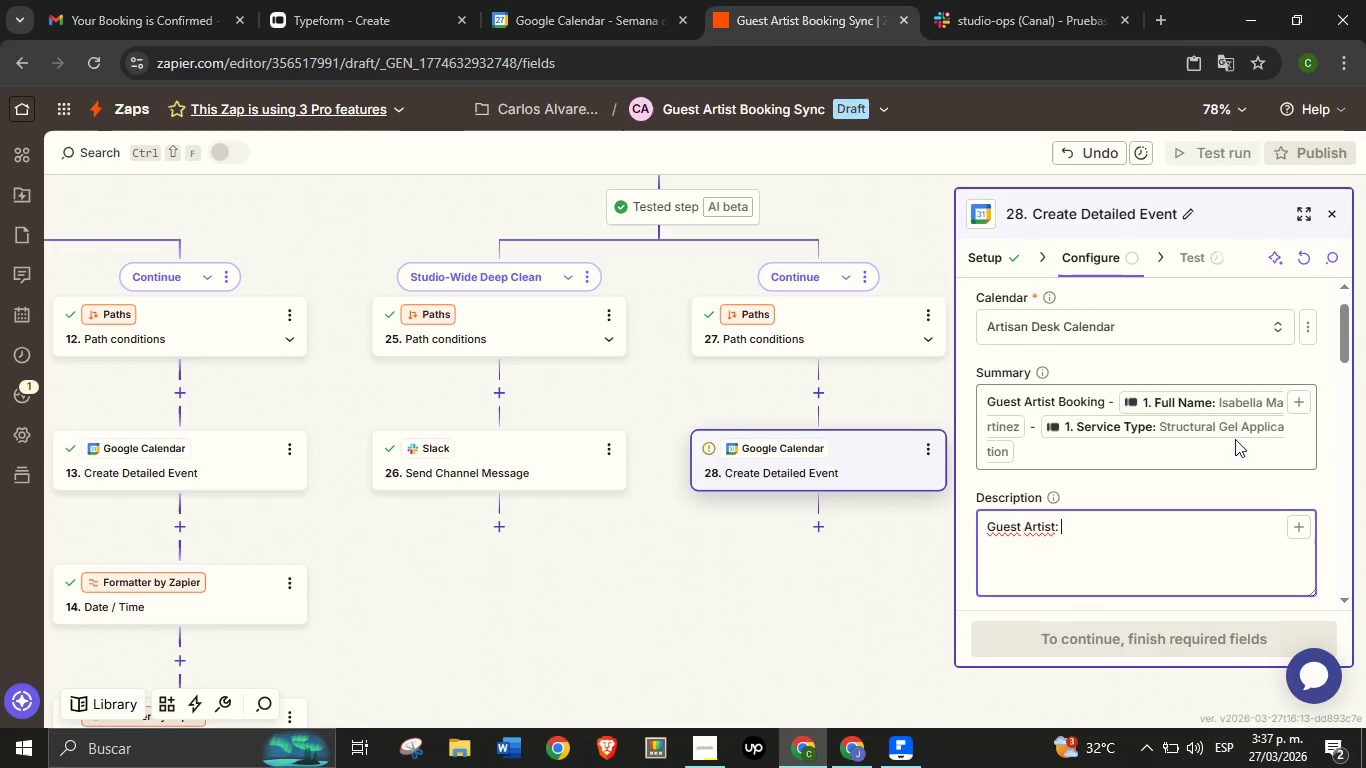 
scroll: coordinate [1204, 453], scroll_direction: down, amount: 1.0
 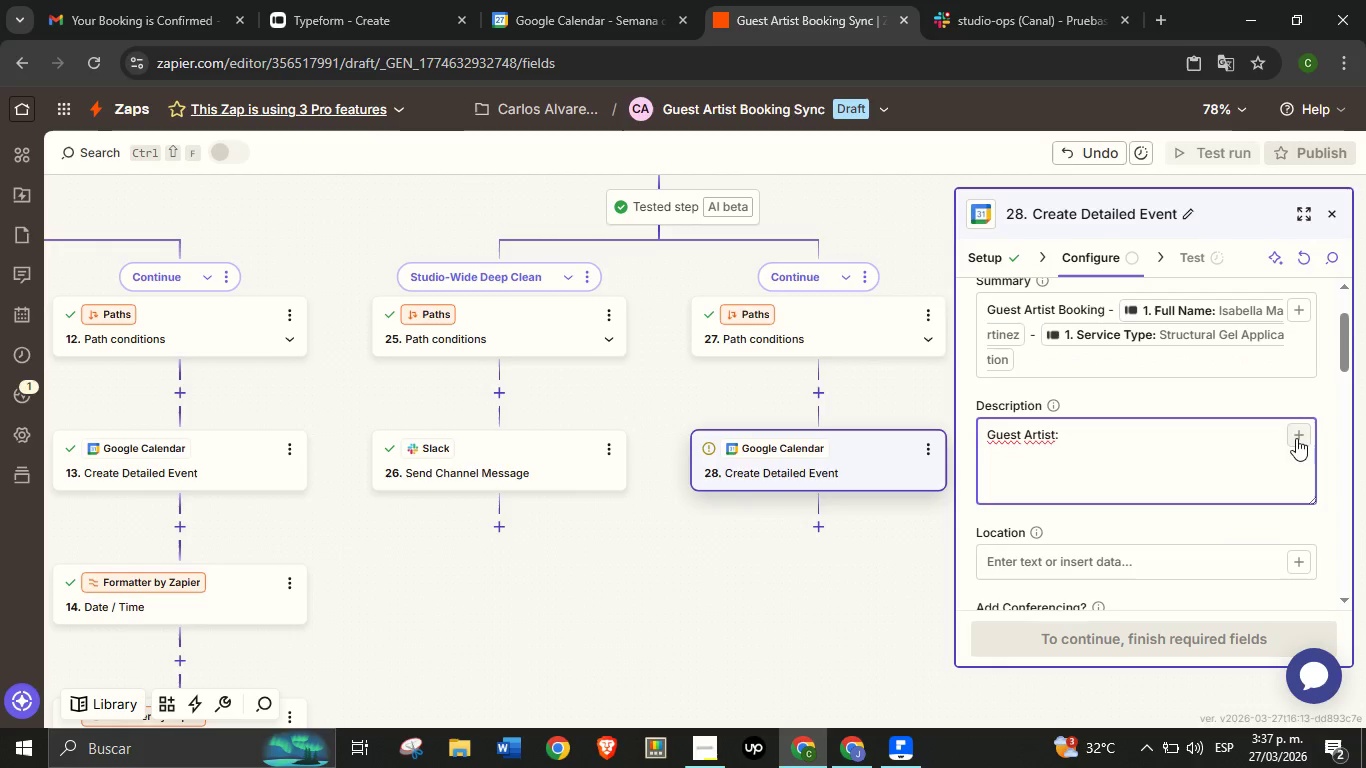 
left_click([1296, 438])
 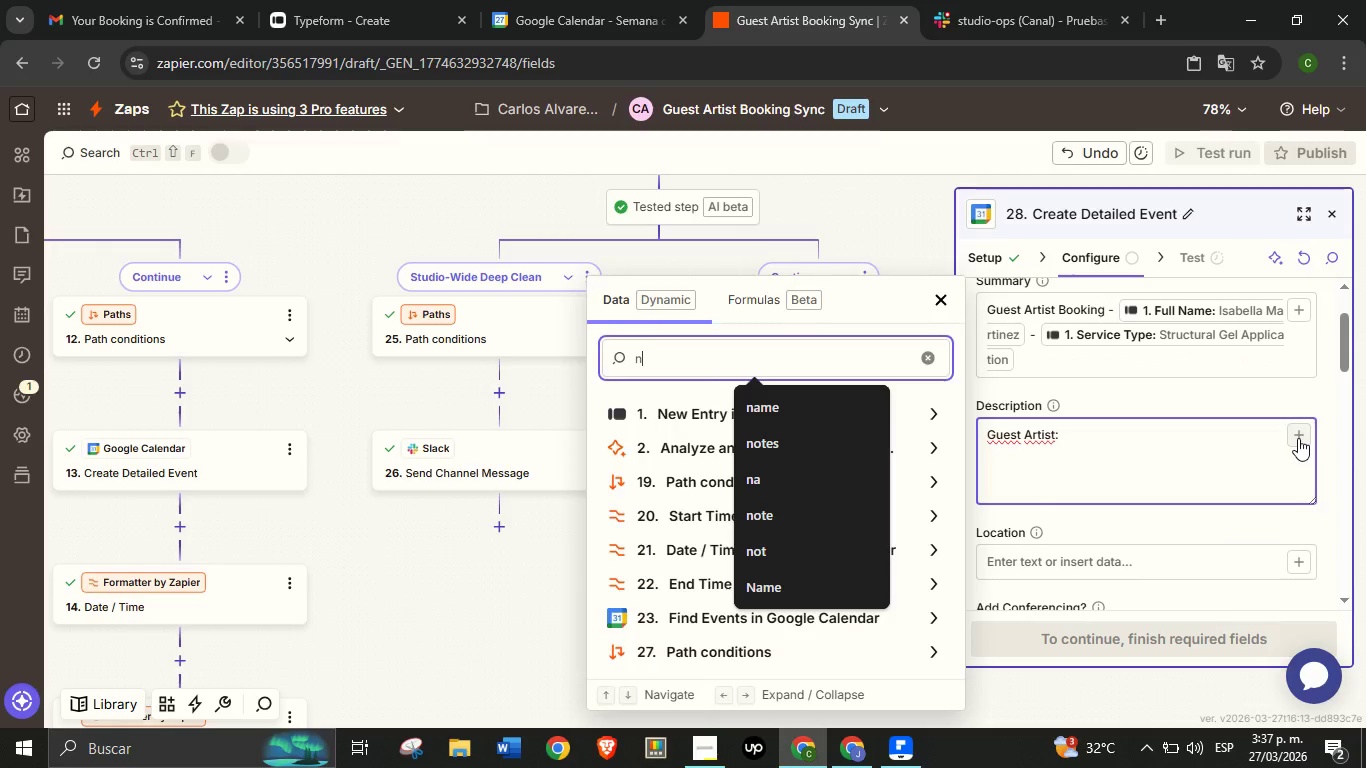 
type(name)
 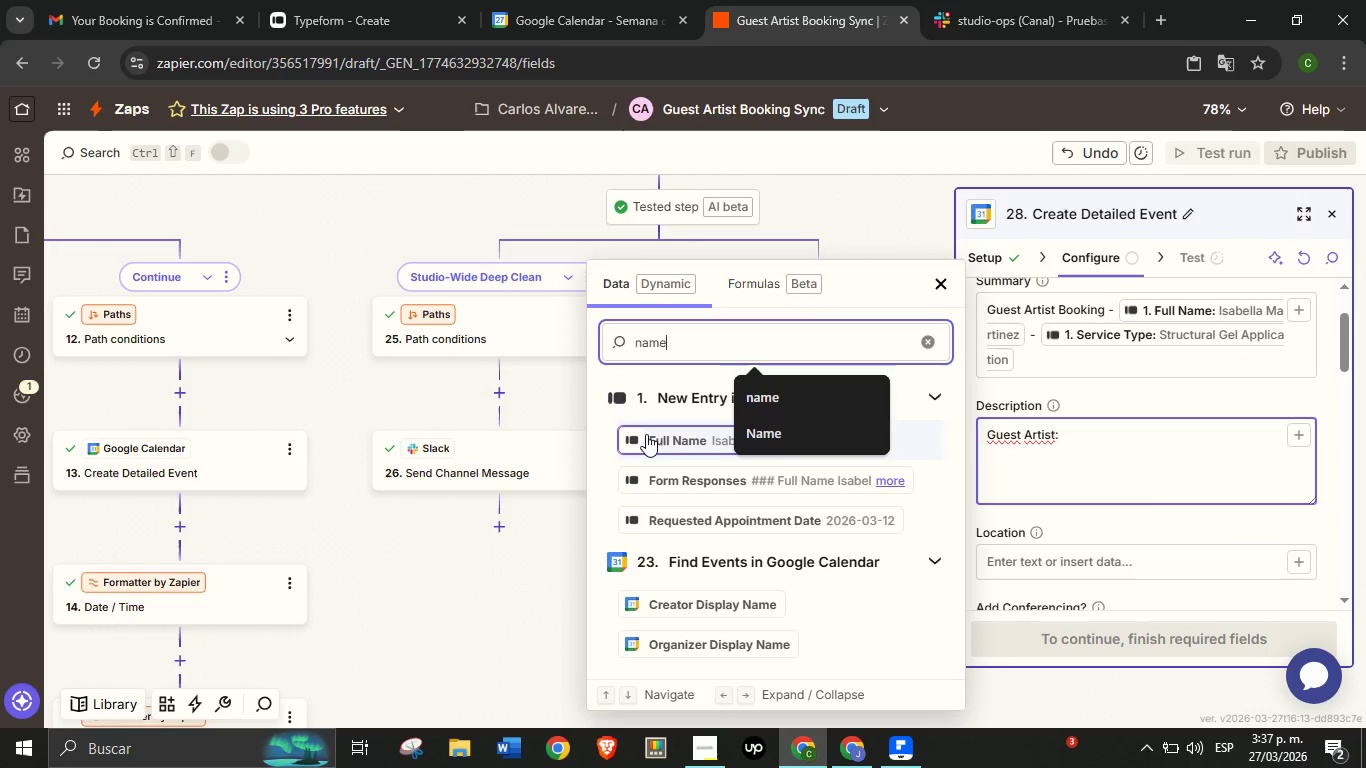 
left_click([643, 441])
 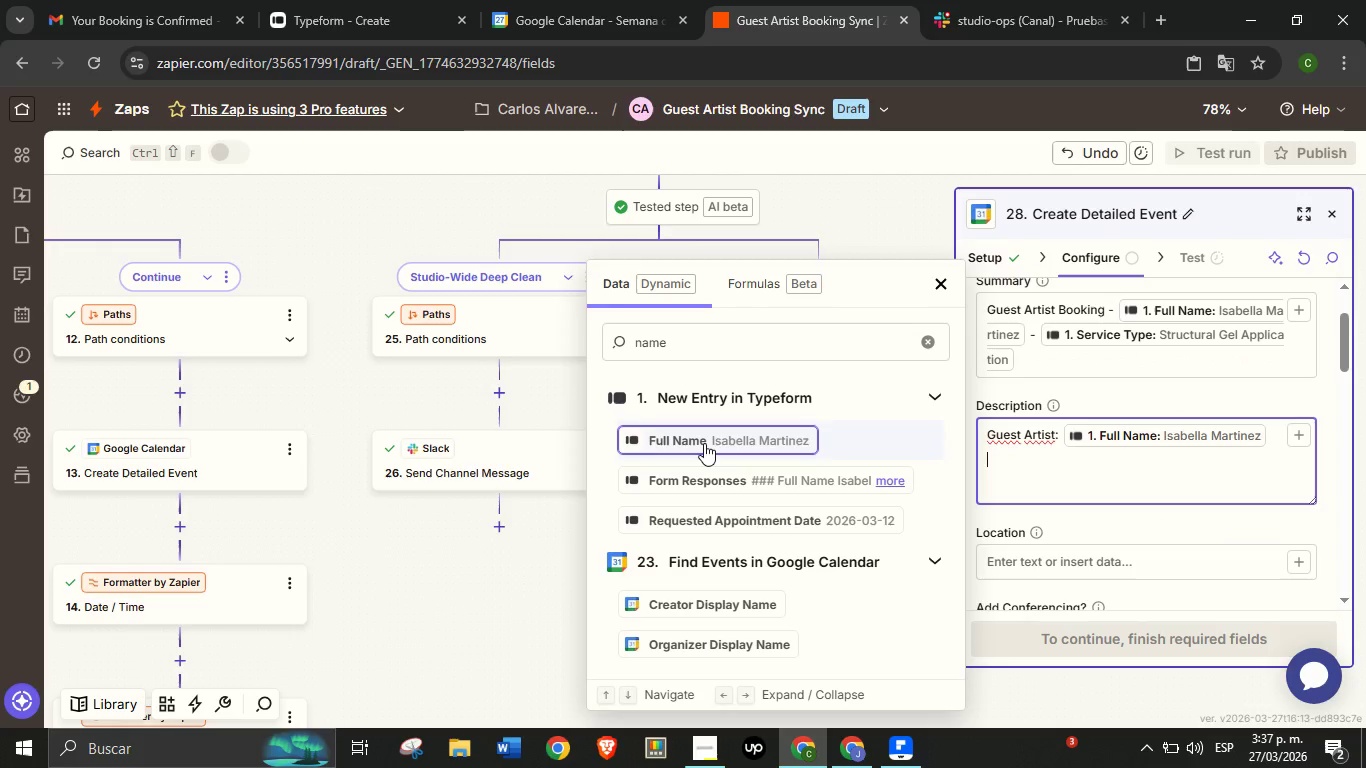 
key(Enter)
 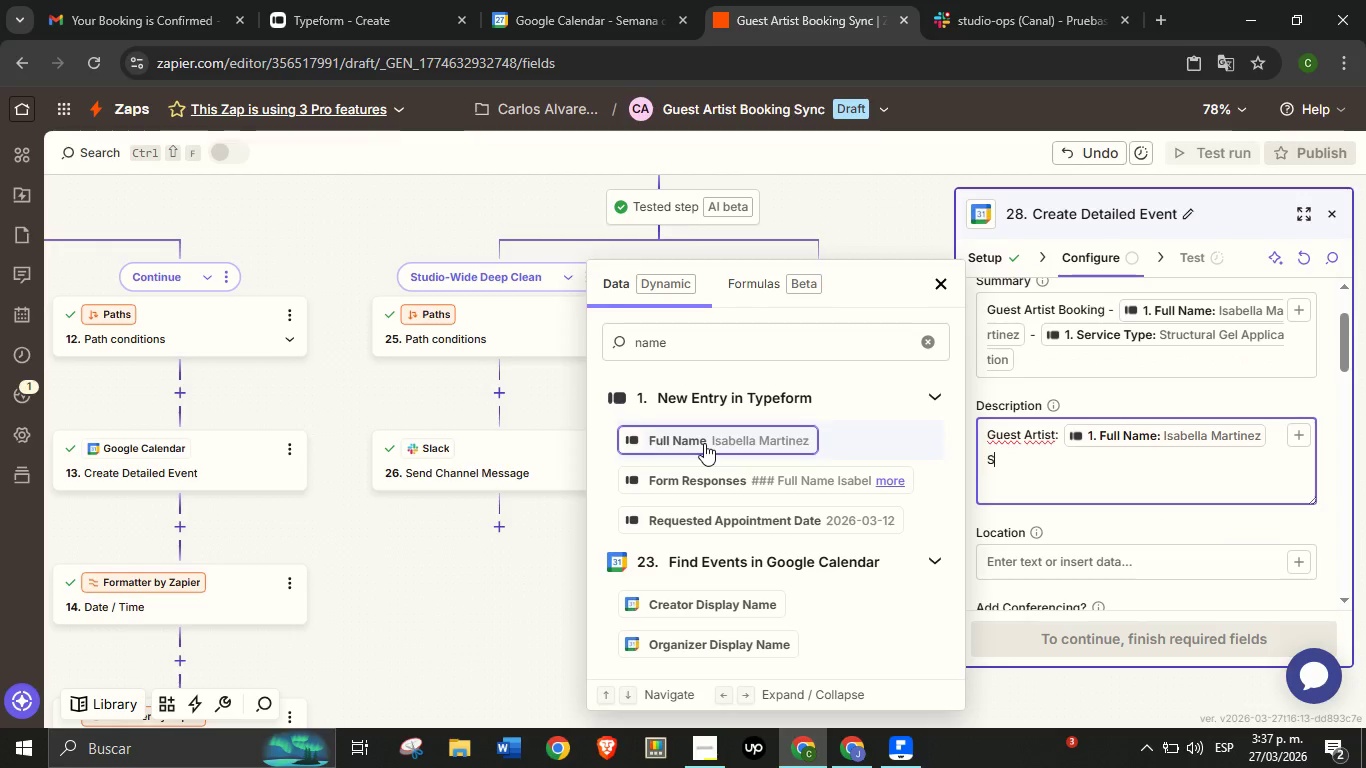 
type(Service Type> )
 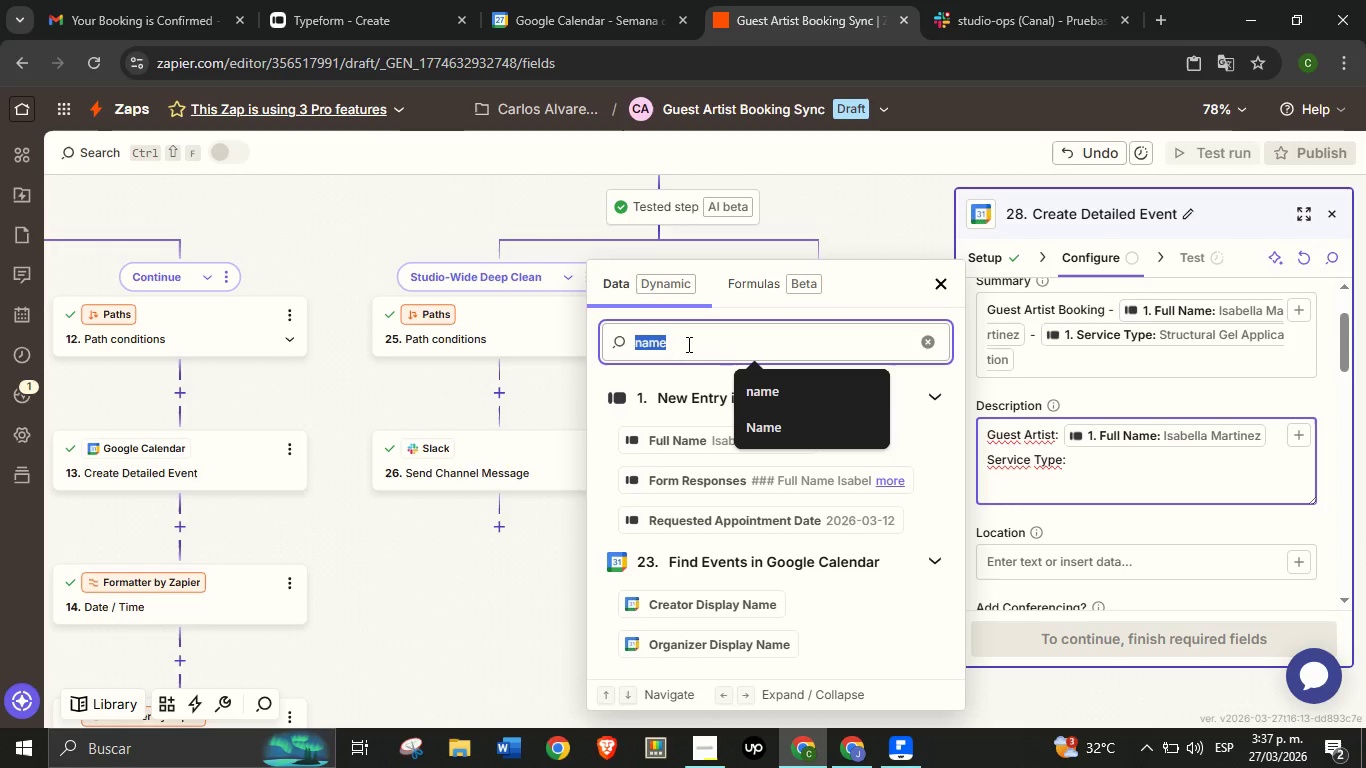 
double_click([687, 344])
 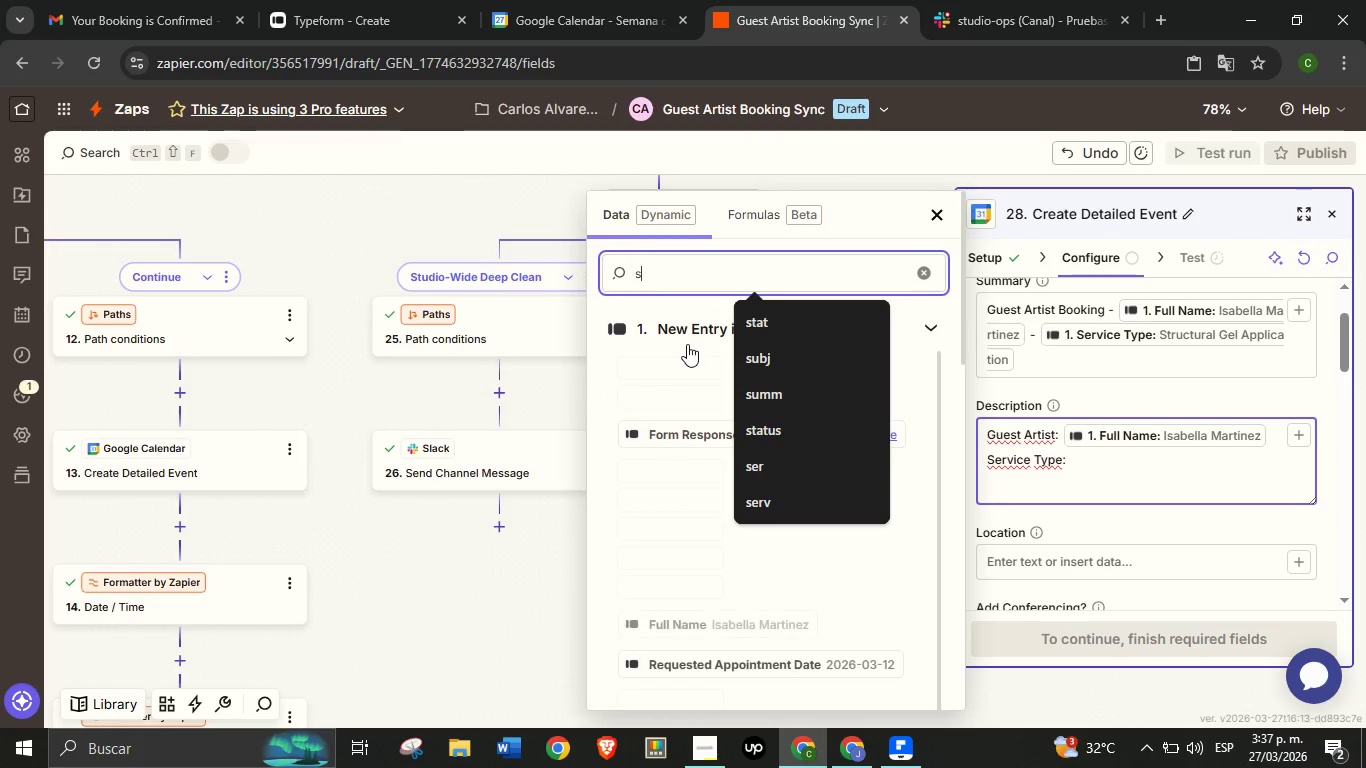 
type(sevic)
 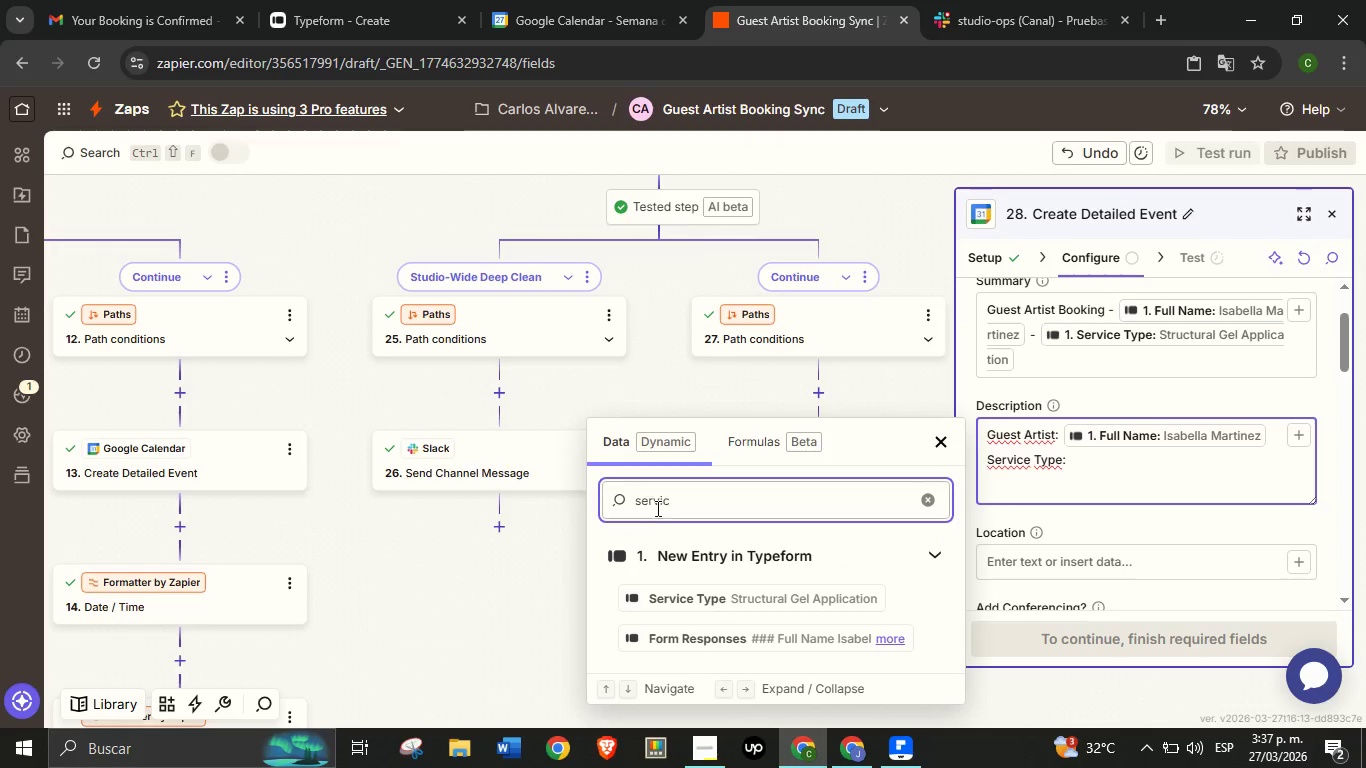 
hold_key(key=R, duration=19.02)
 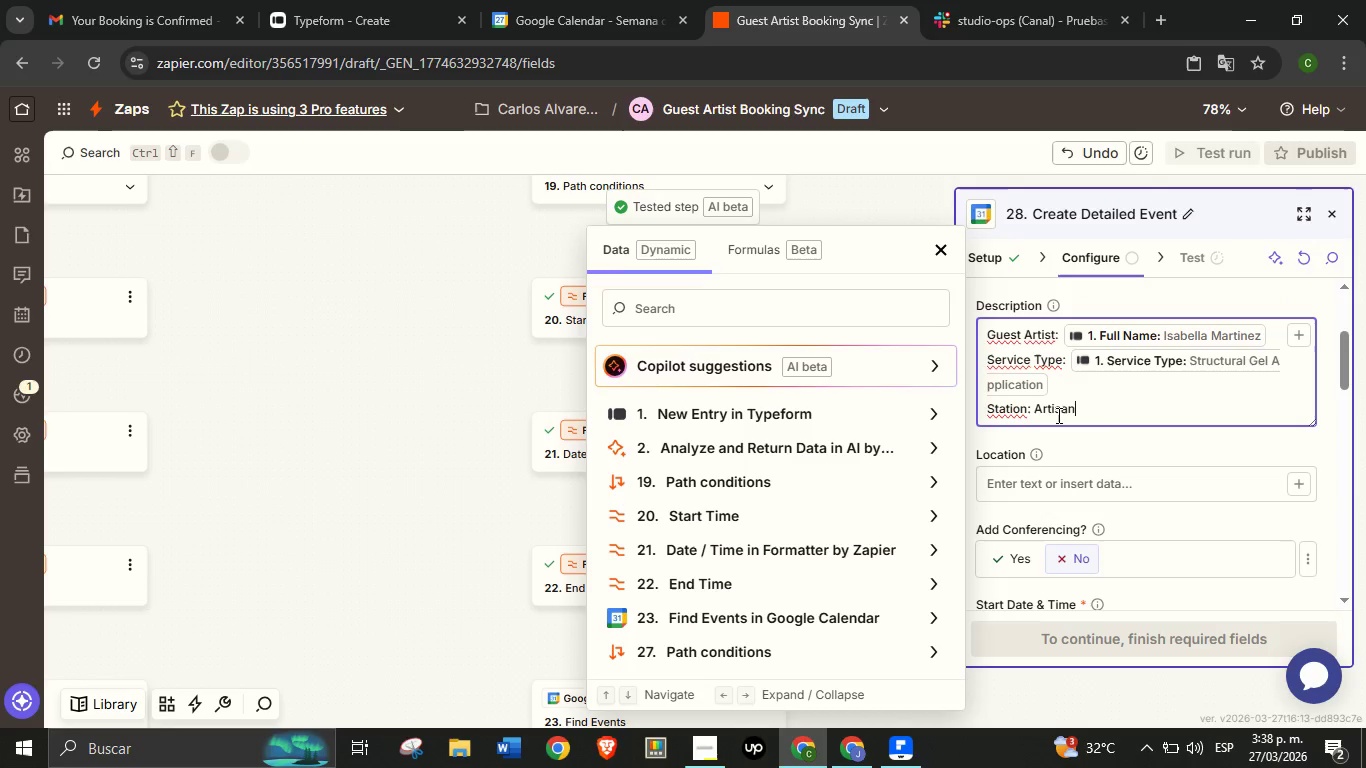 
left_click([692, 588])
 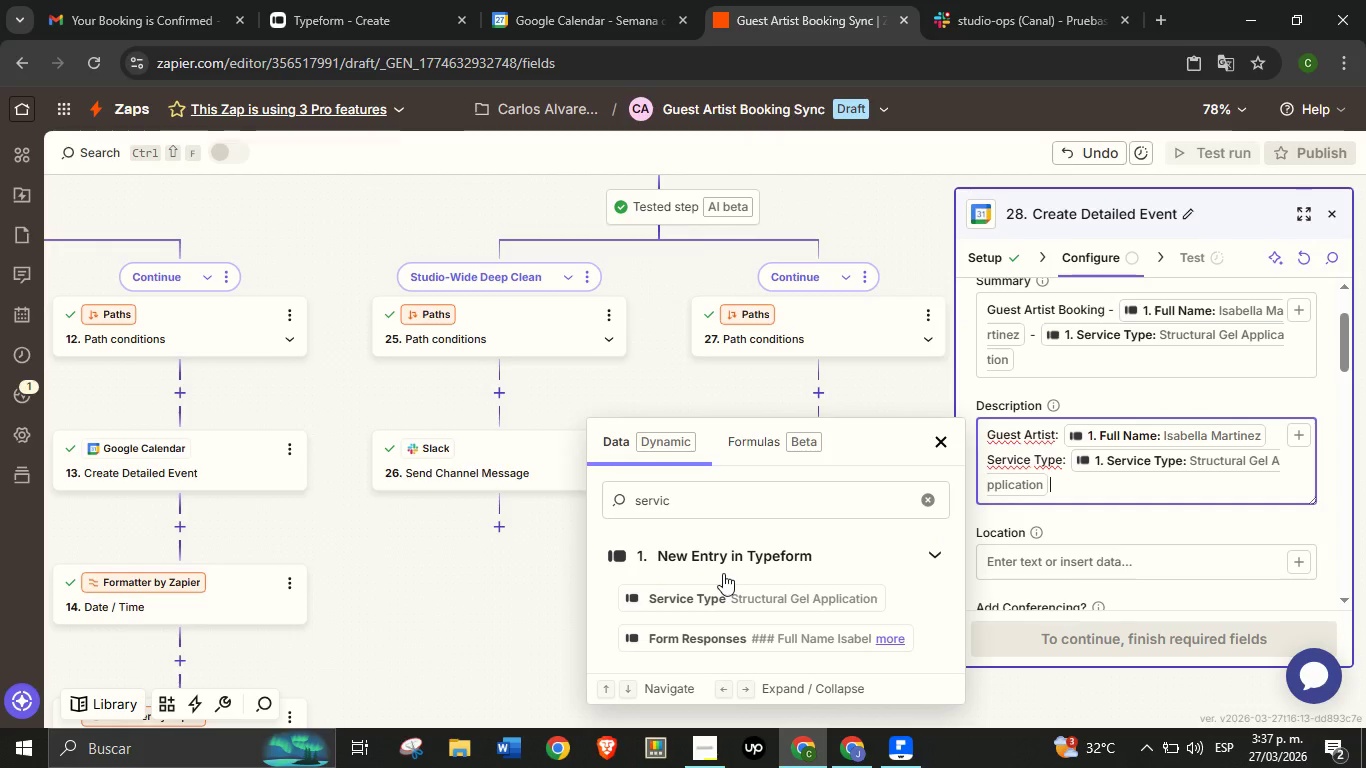 
key(Enter)
 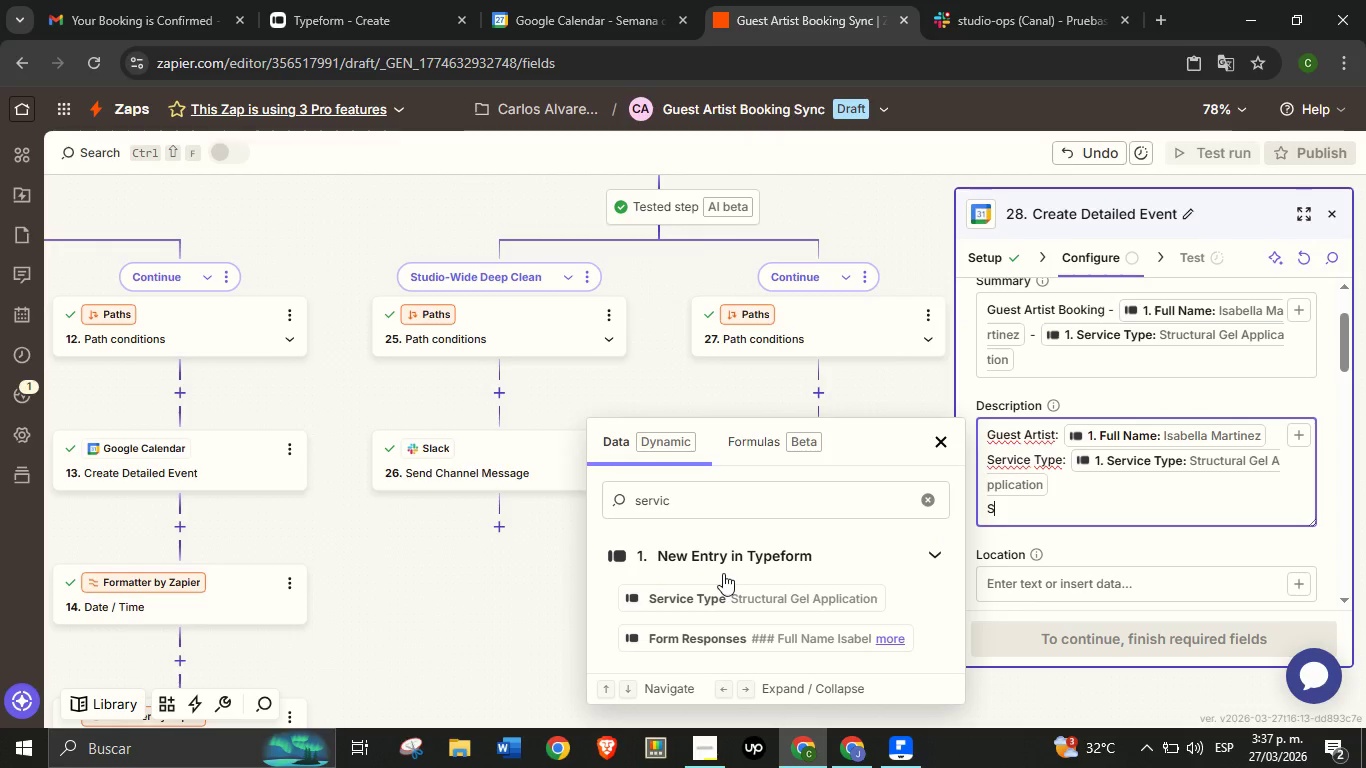 
type(Station> )
 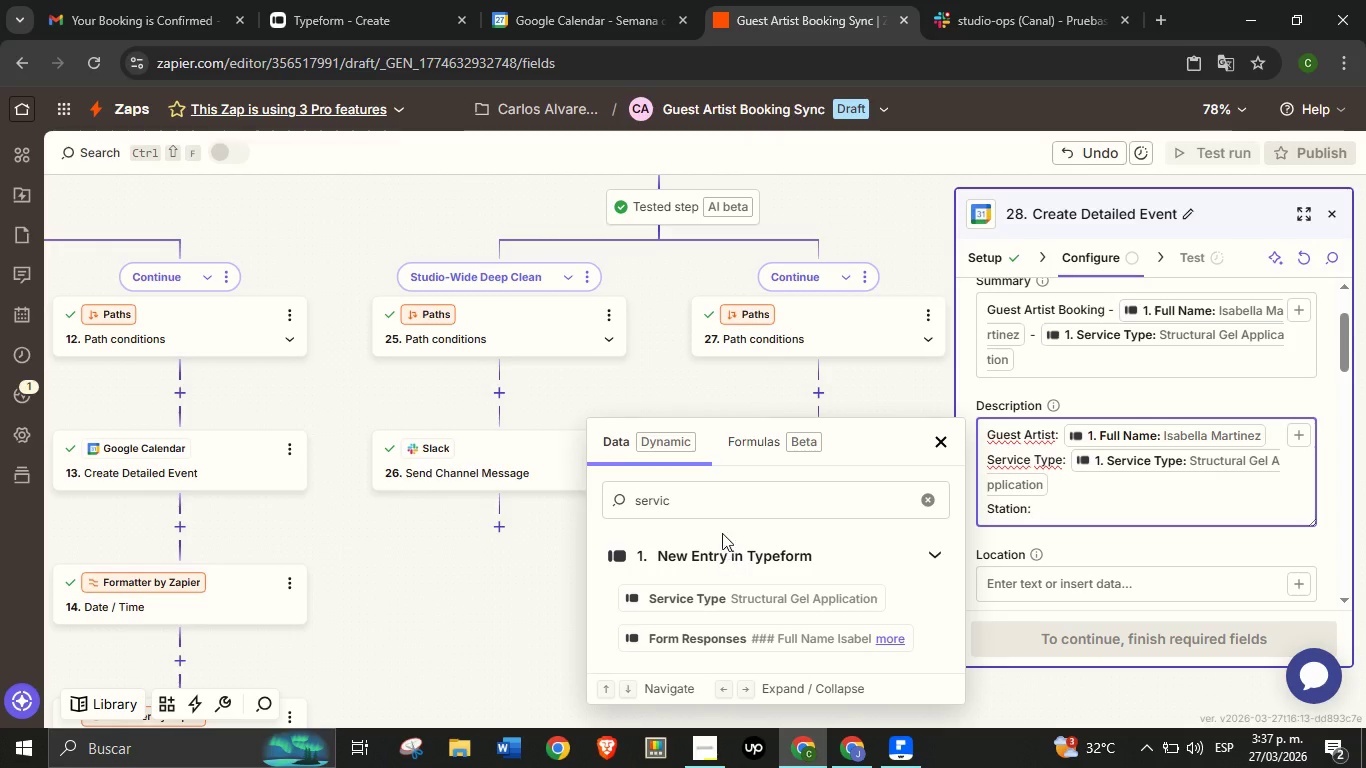 
double_click([723, 506])
 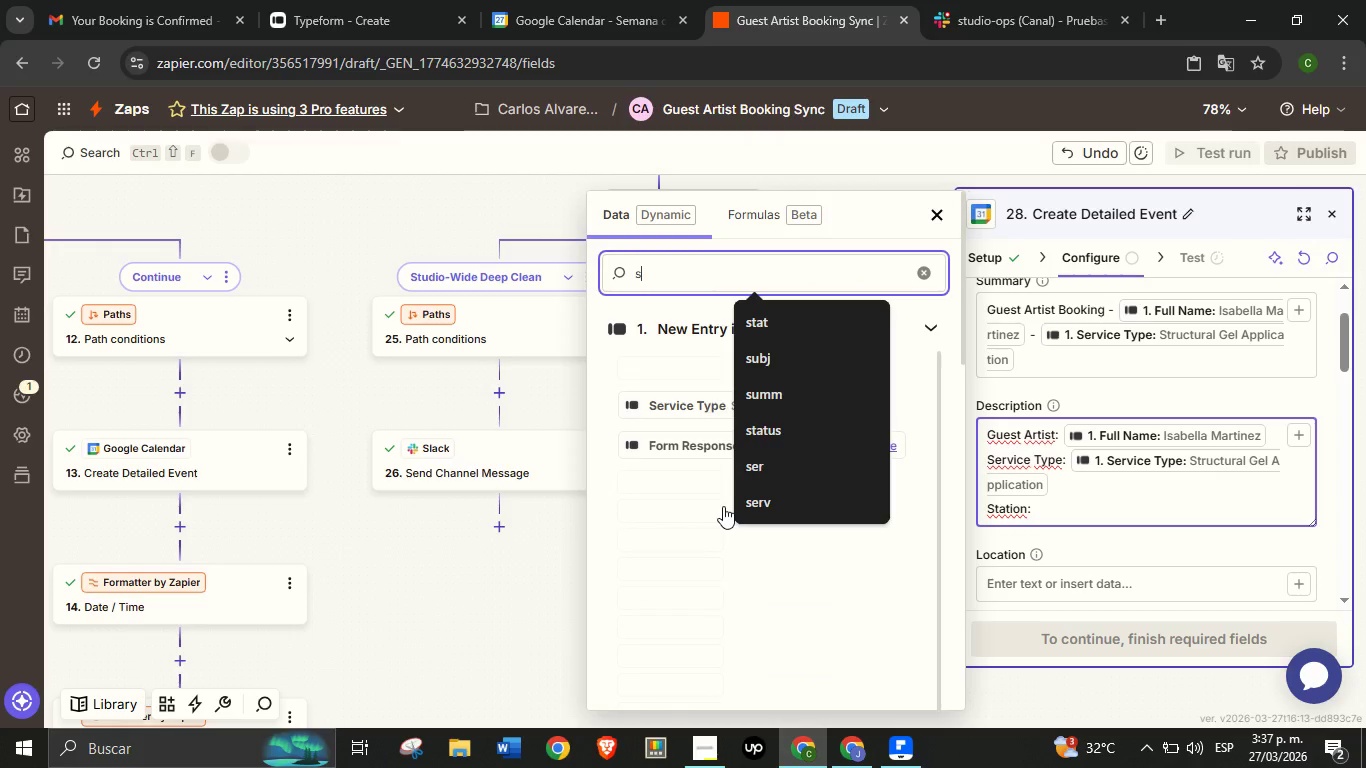 
type(station )
 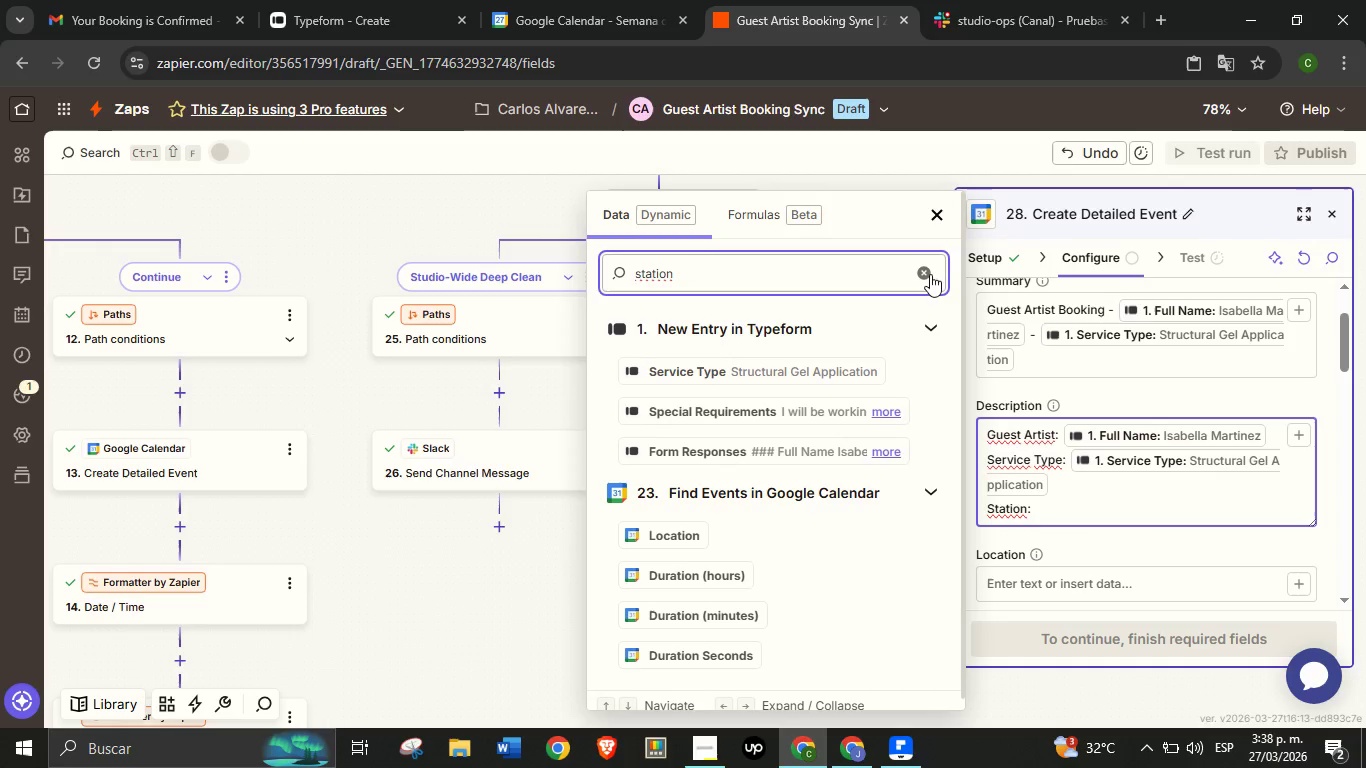 
left_click([926, 275])
 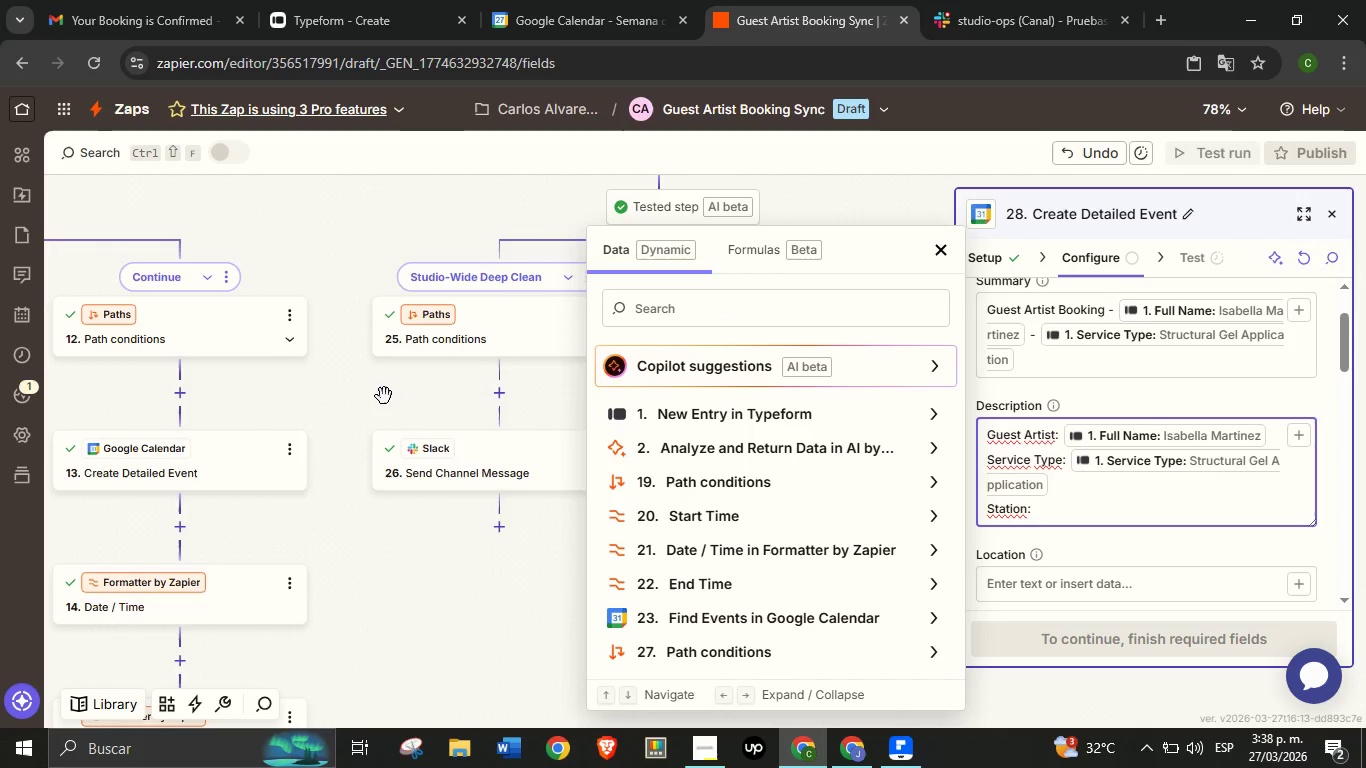 
scroll: coordinate [1148, 465], scroll_direction: up, amount: 19.0
 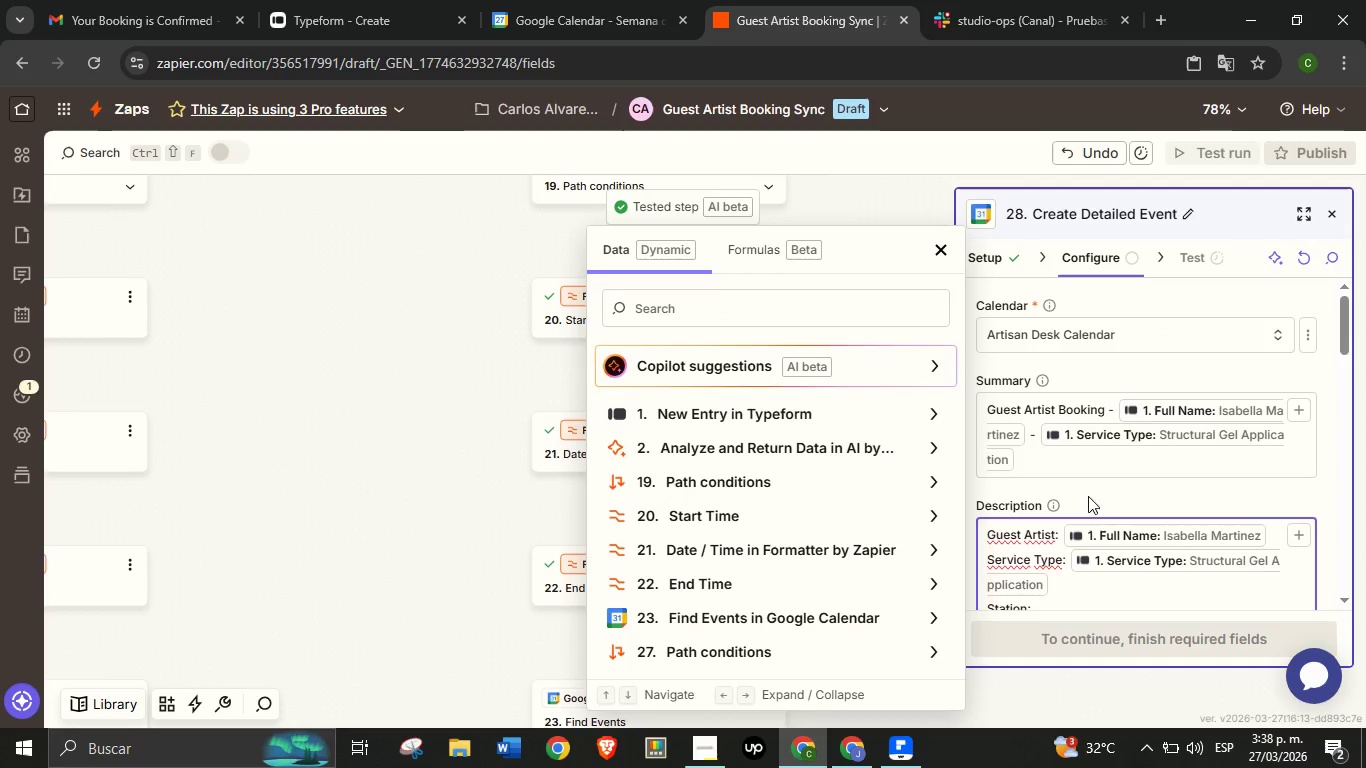 
scroll: coordinate [1083, 519], scroll_direction: down, amount: 2.0
 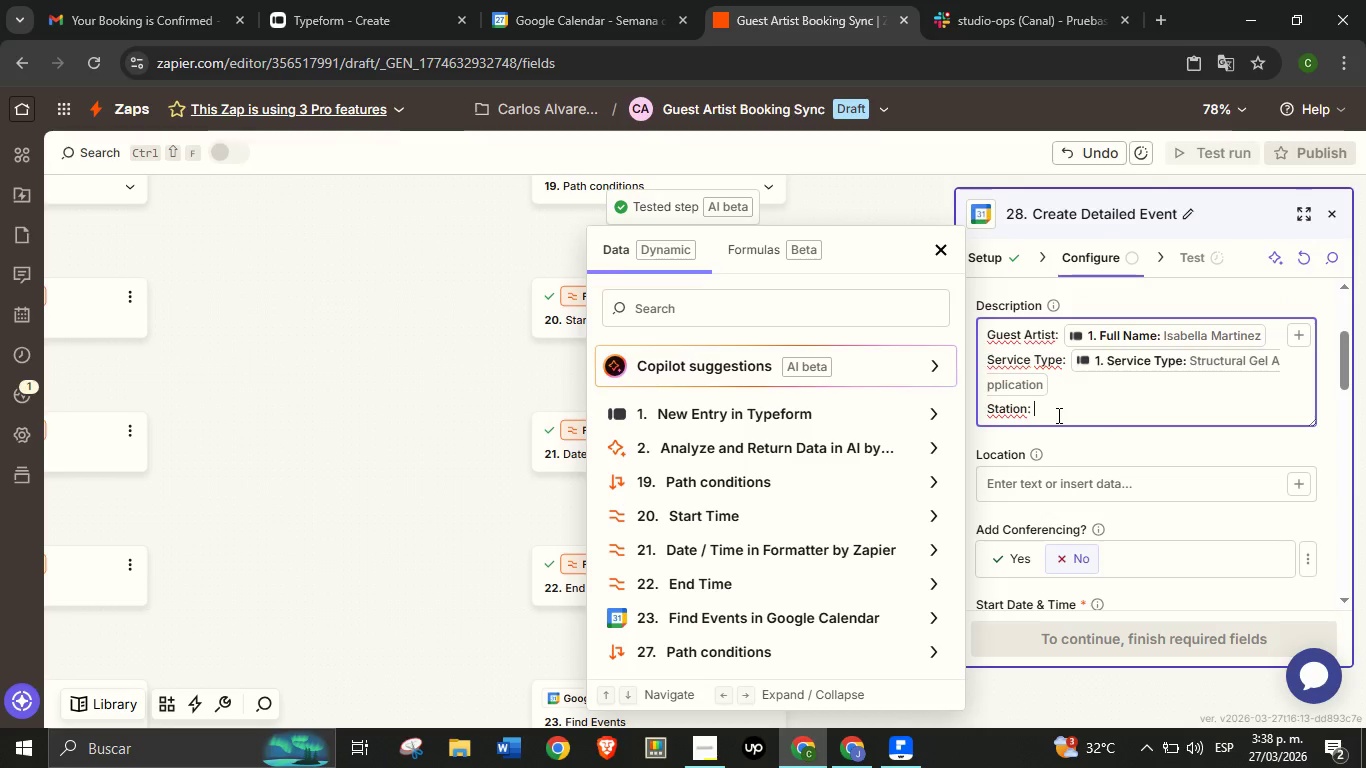 
left_click([1057, 415])
 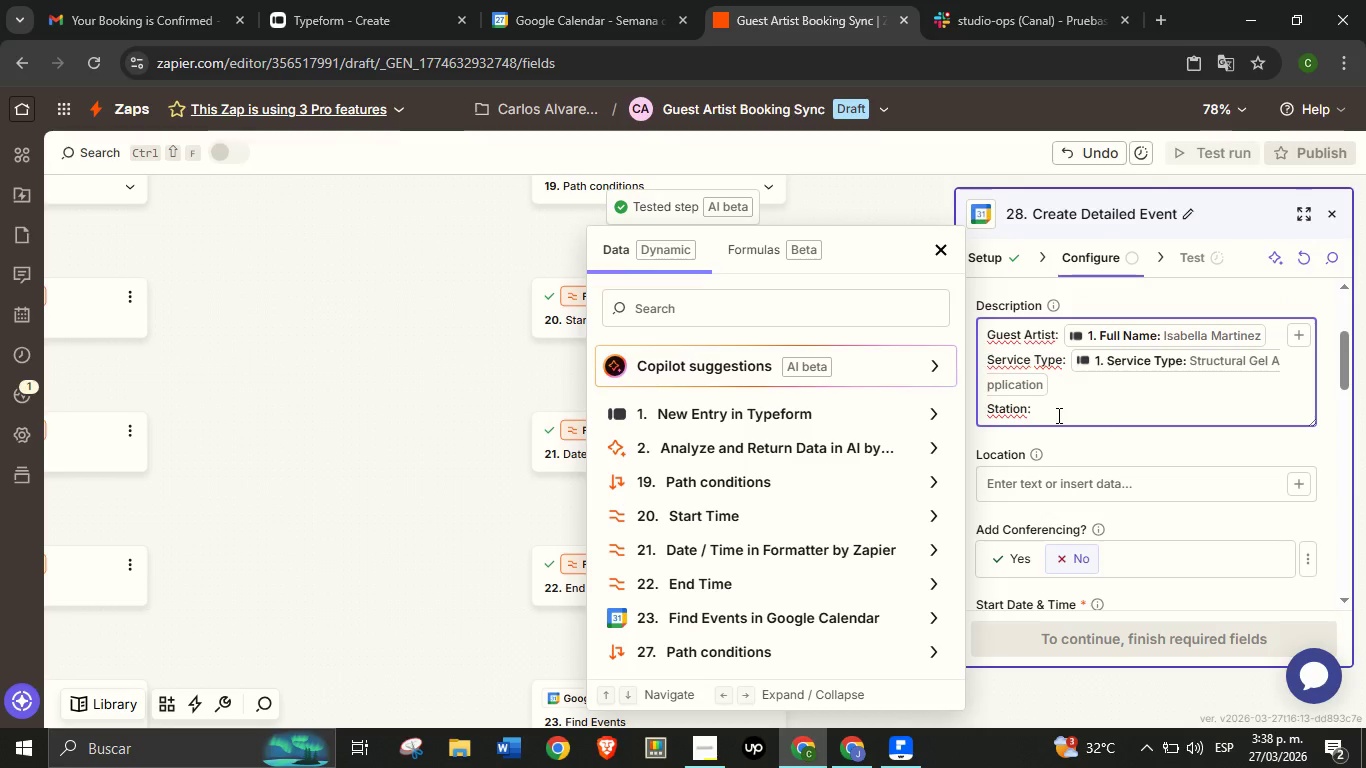 
type(Atisan Desk)
 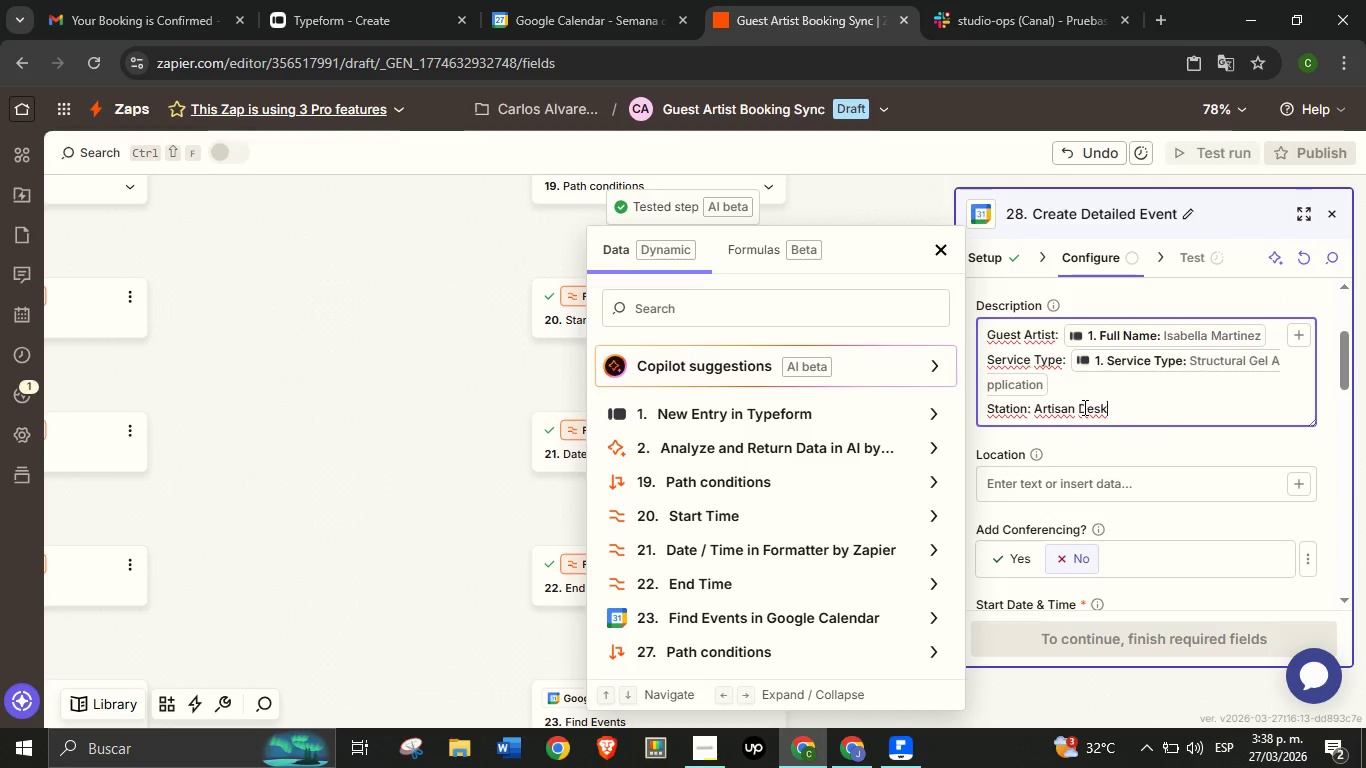 
key(Enter)
 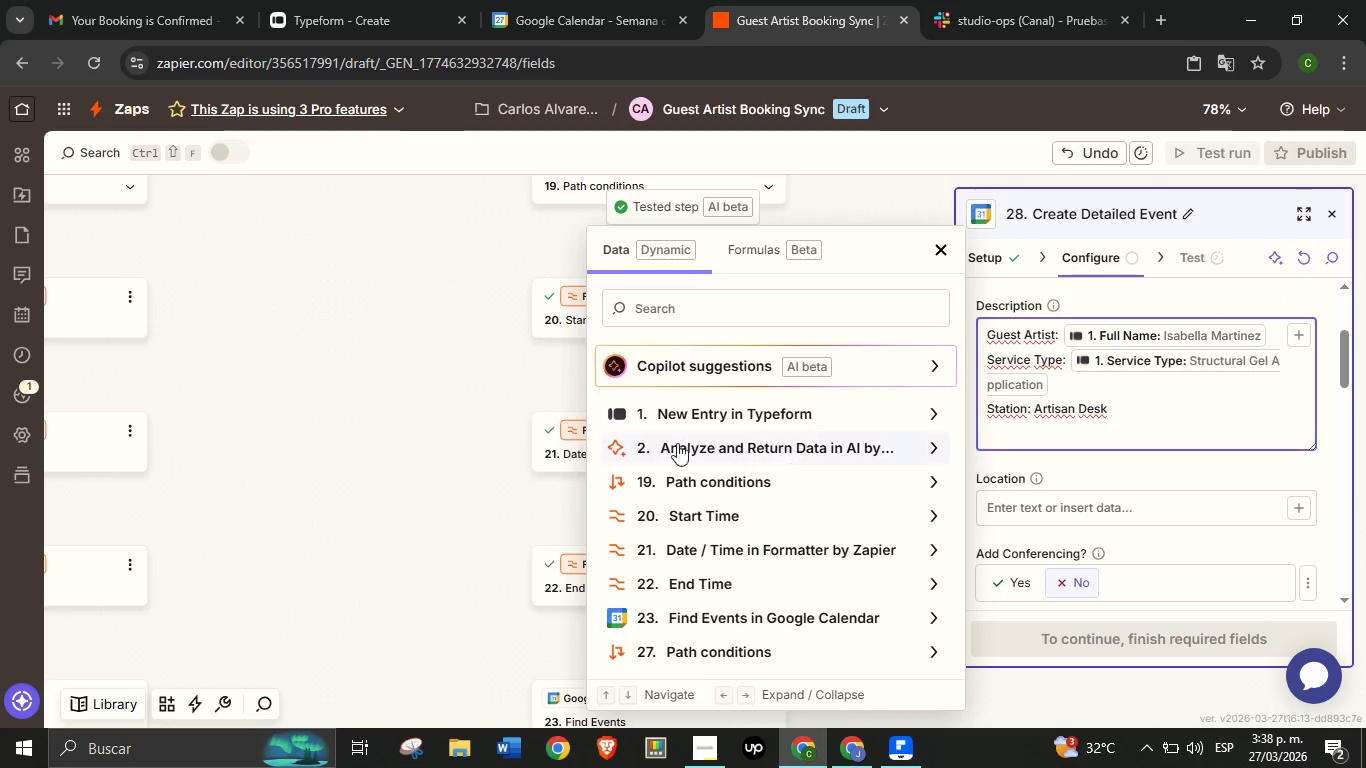 
scroll: coordinate [472, 477], scroll_direction: down, amount: 20.0
 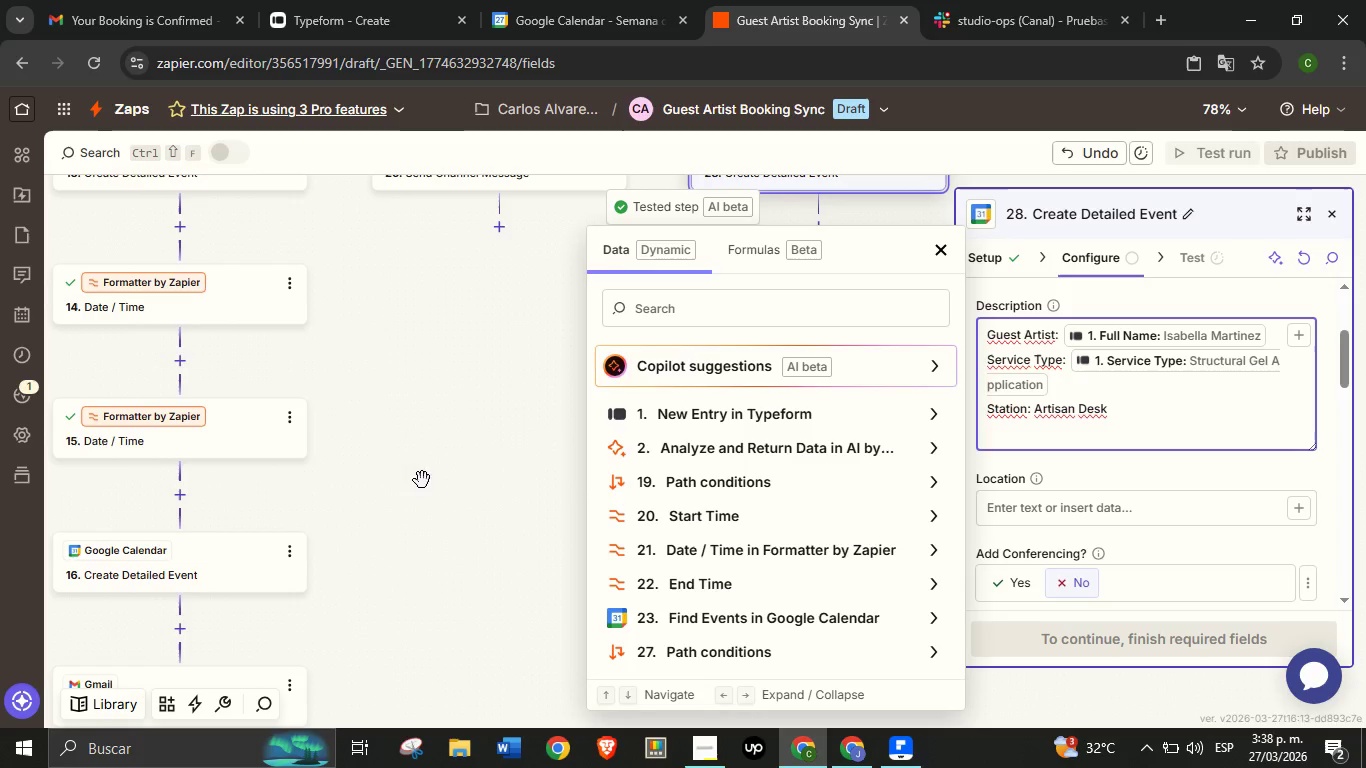 
left_click_drag(start_coordinate=[502, 461], to_coordinate=[338, 548])
 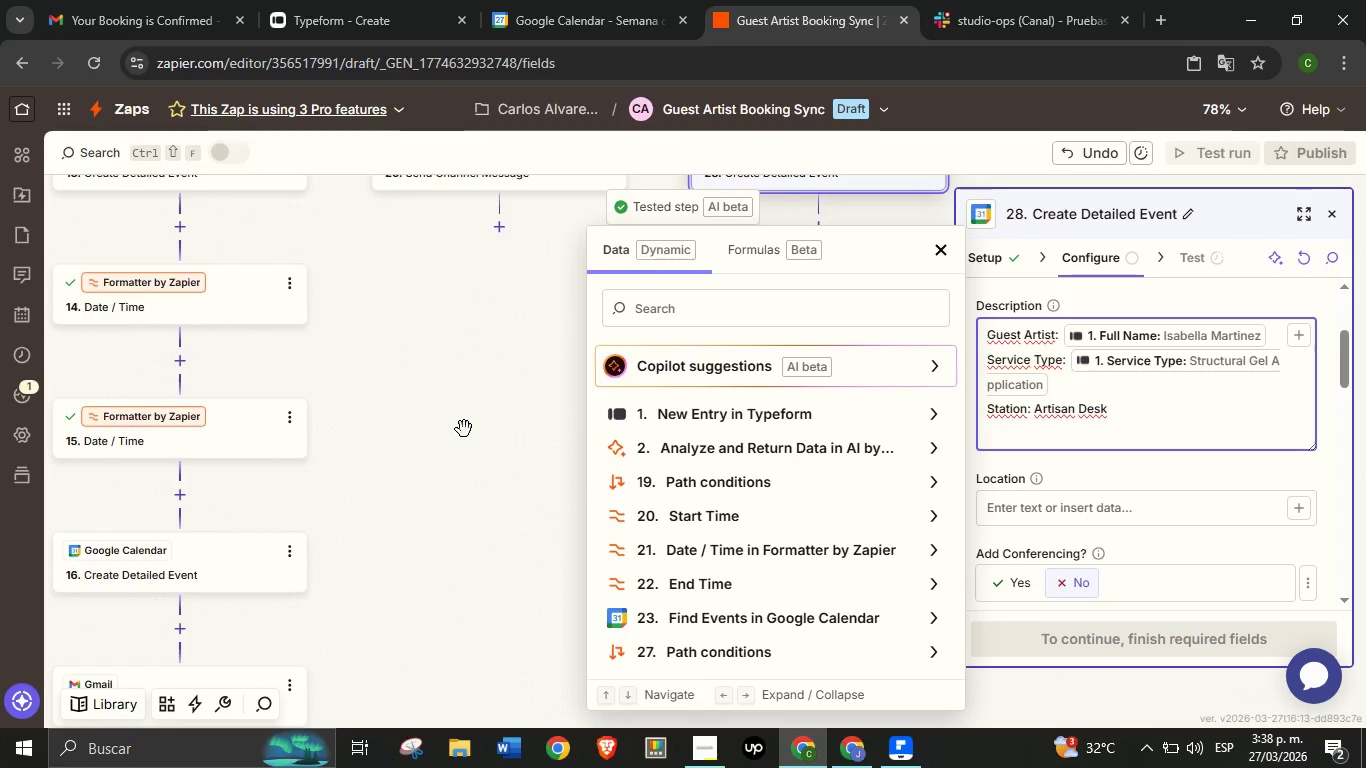 
left_click_drag(start_coordinate=[480, 420], to_coordinate=[414, 456])
 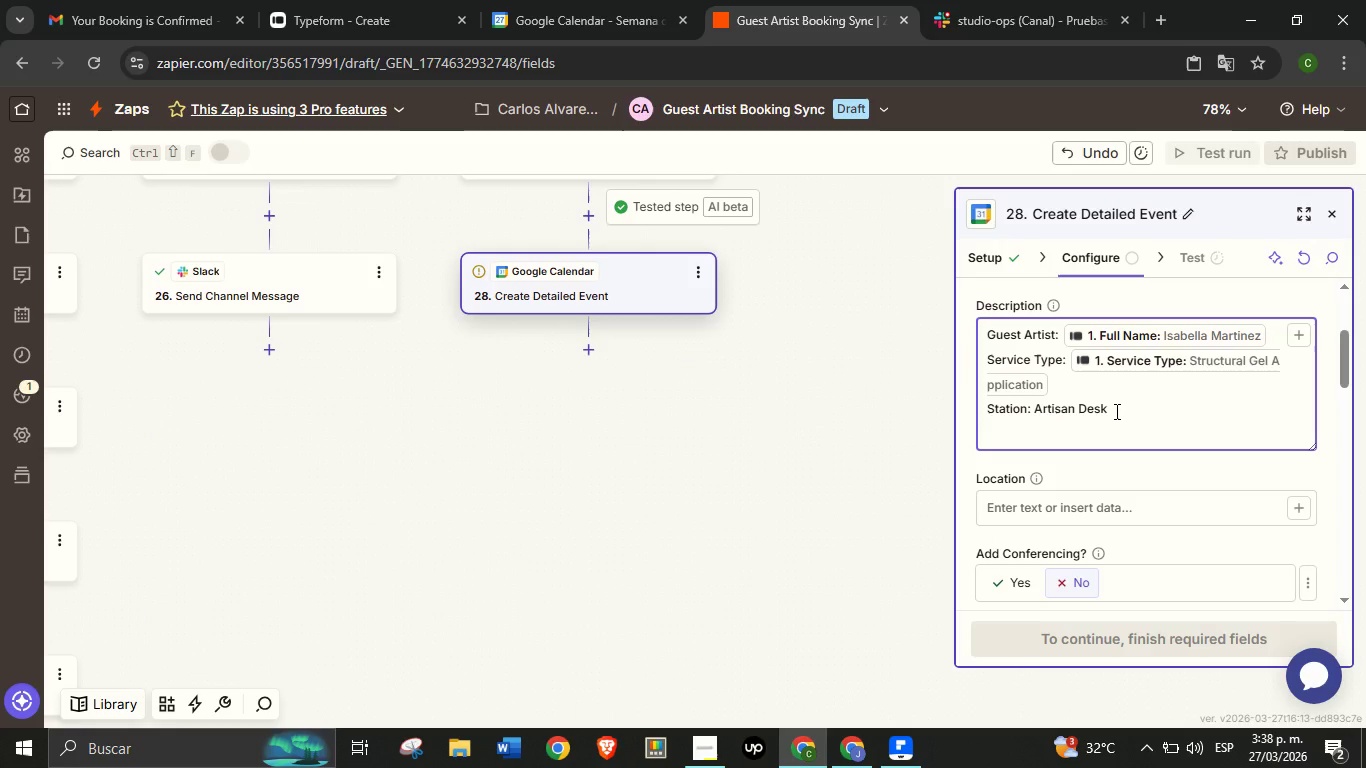 
type(Contact Email> )
 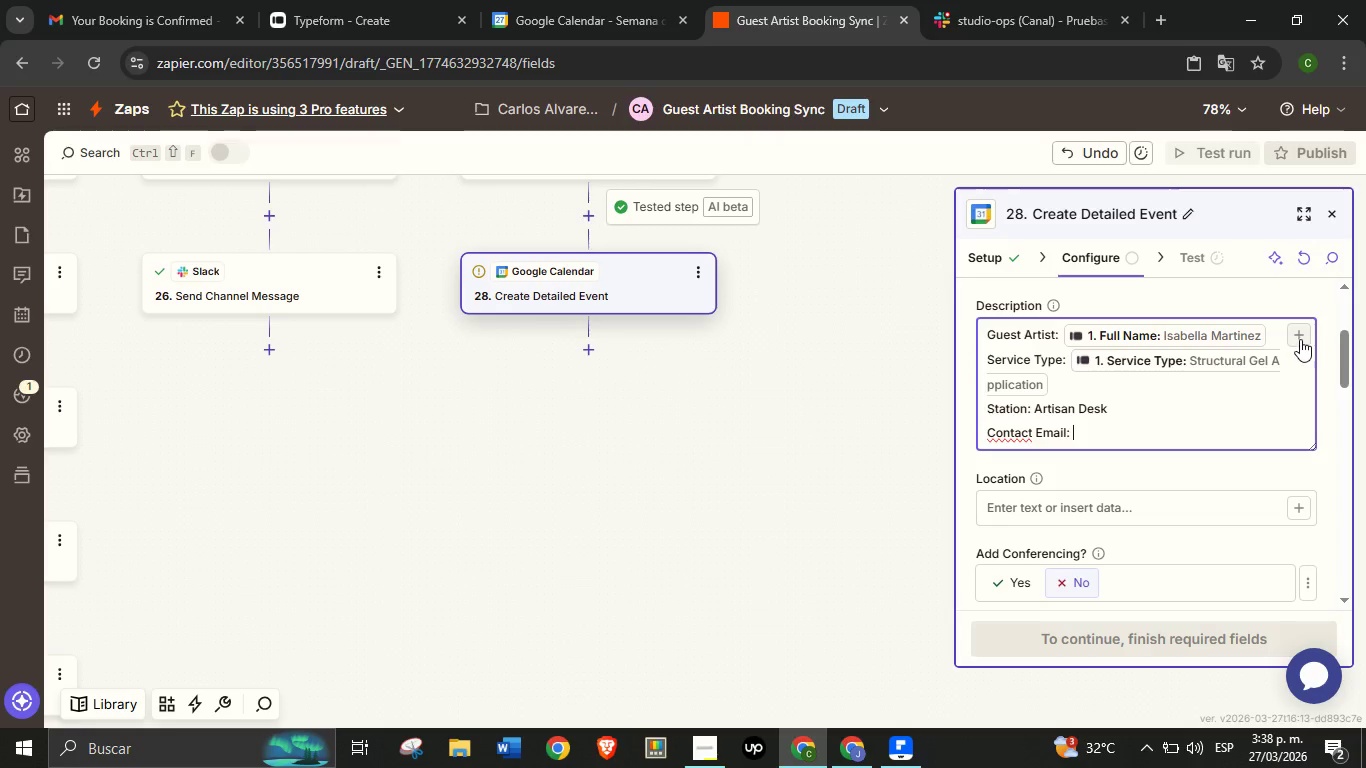 
left_click([1300, 339])
 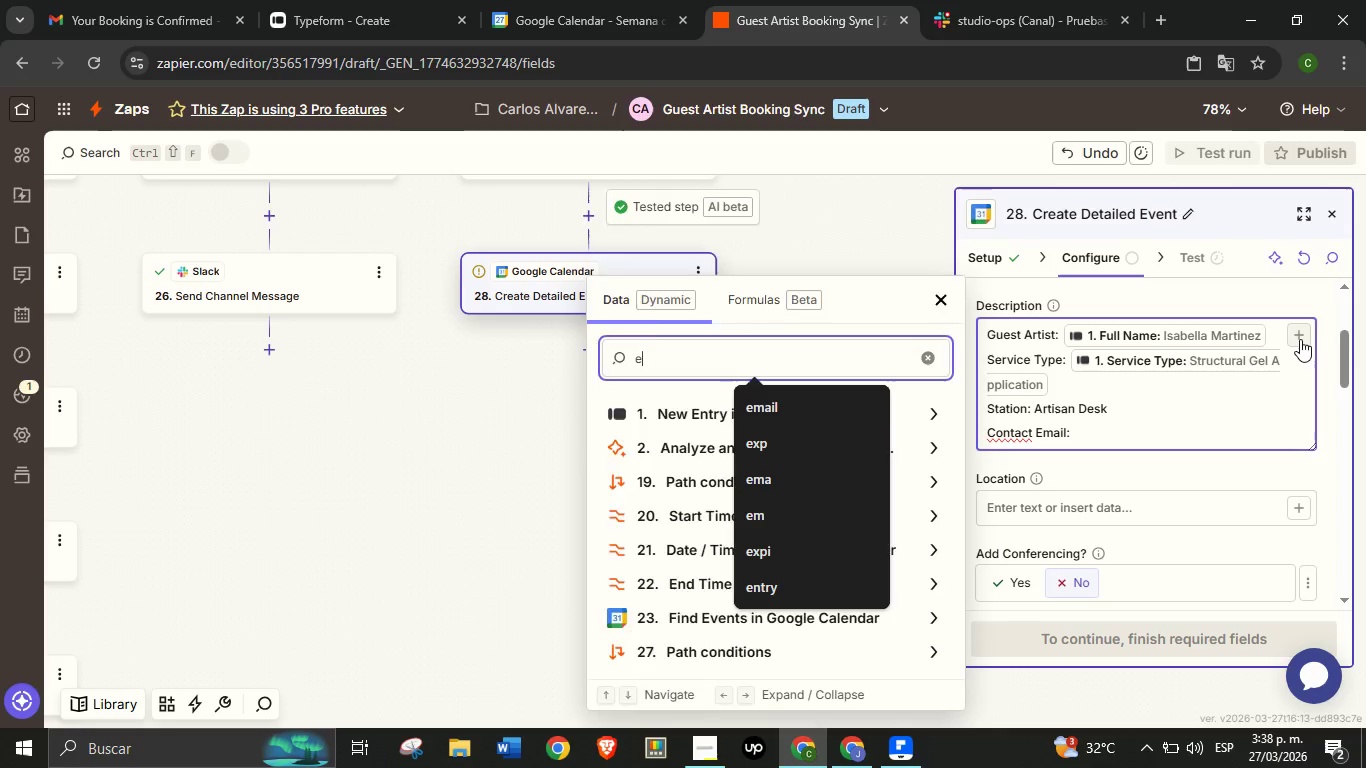 
type(eail)
 